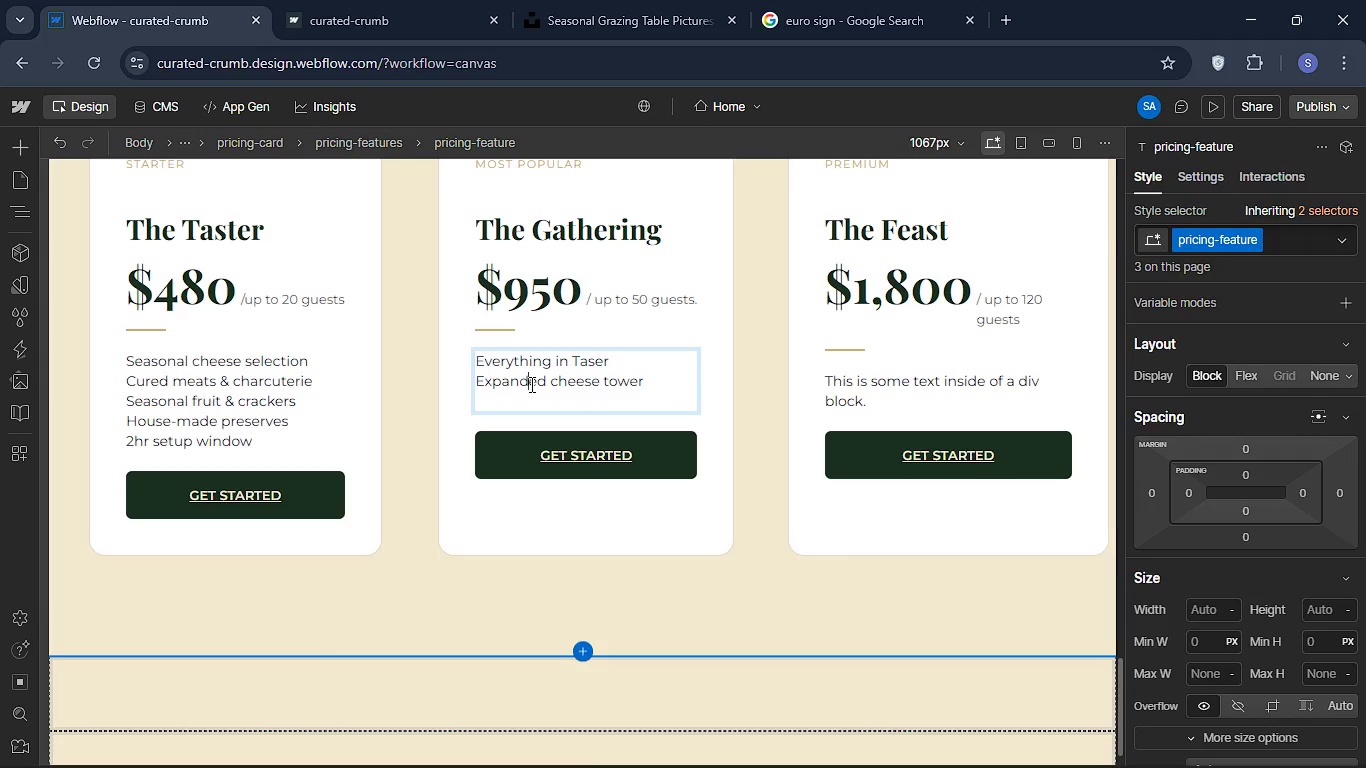 
left_click([530, 384])
 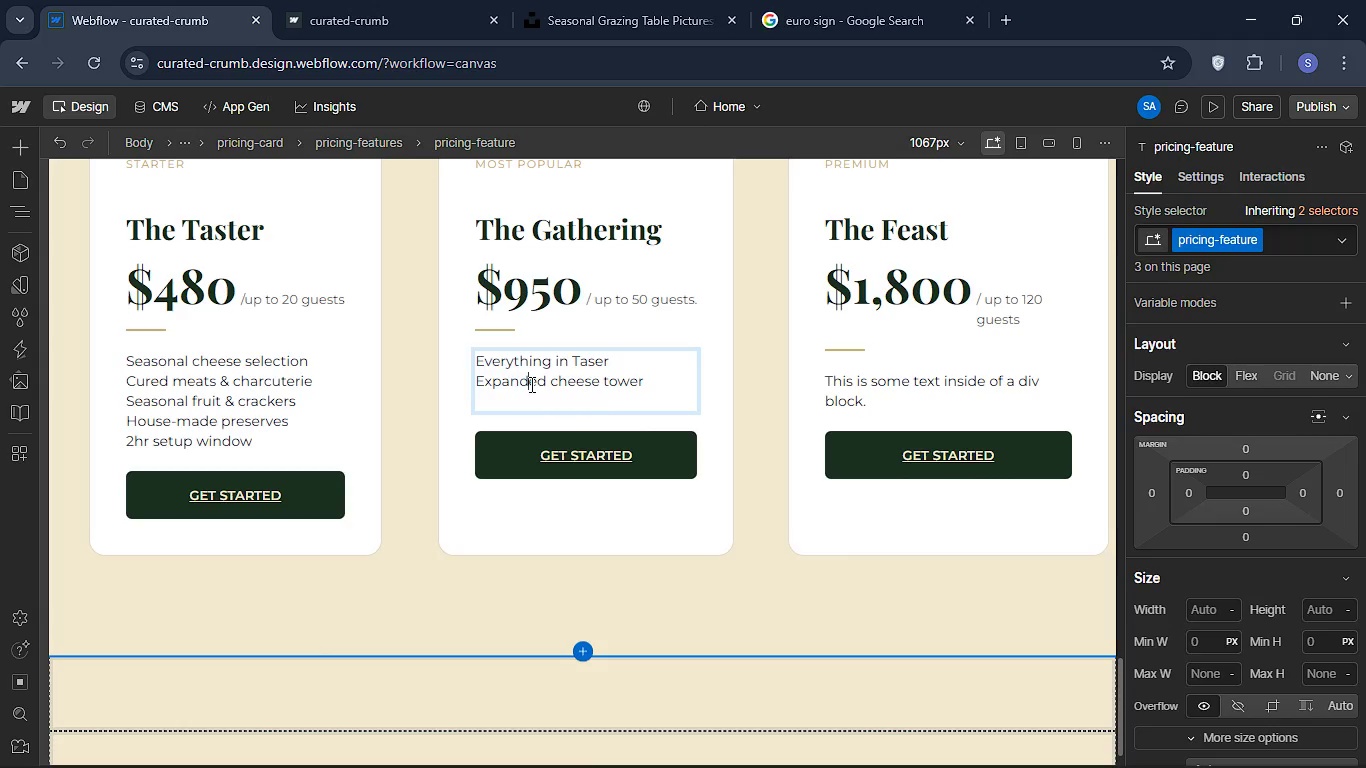 
key(H)
 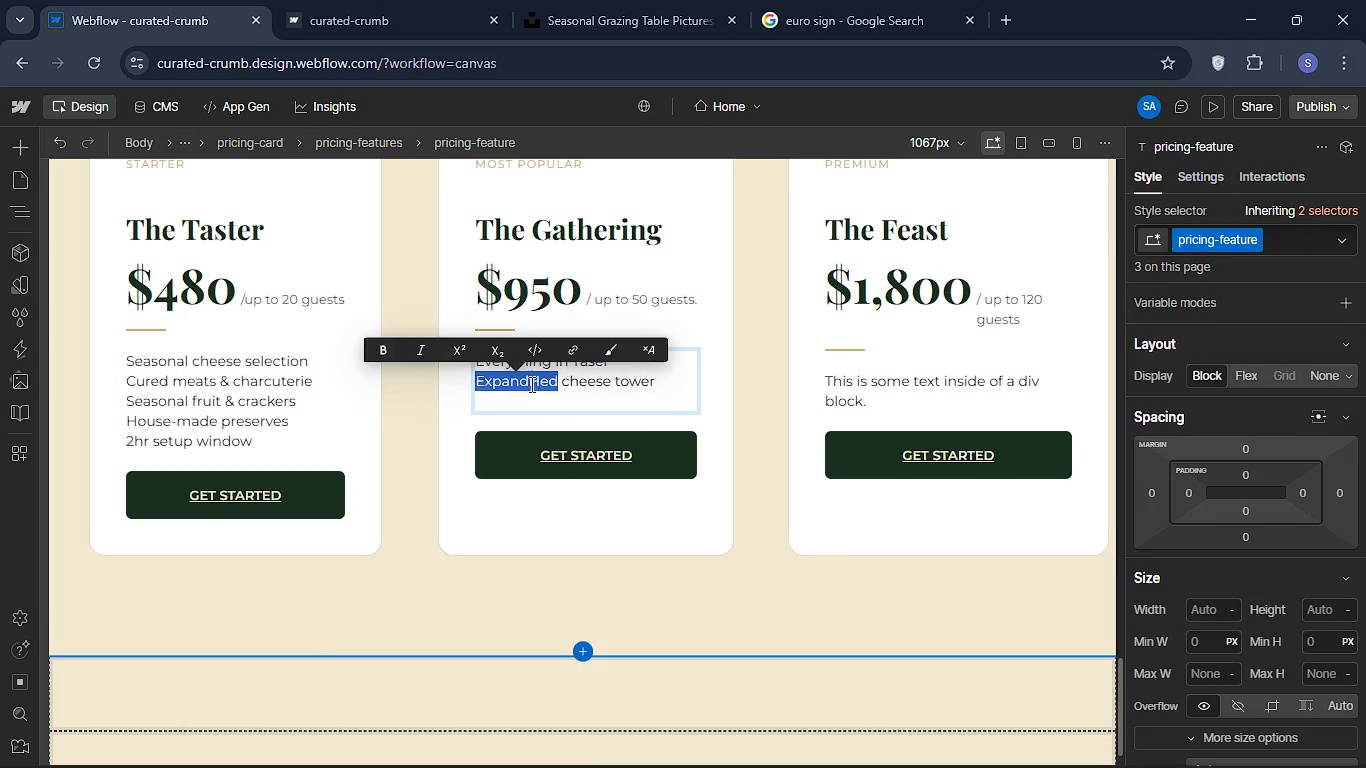 
double_click([530, 384])
 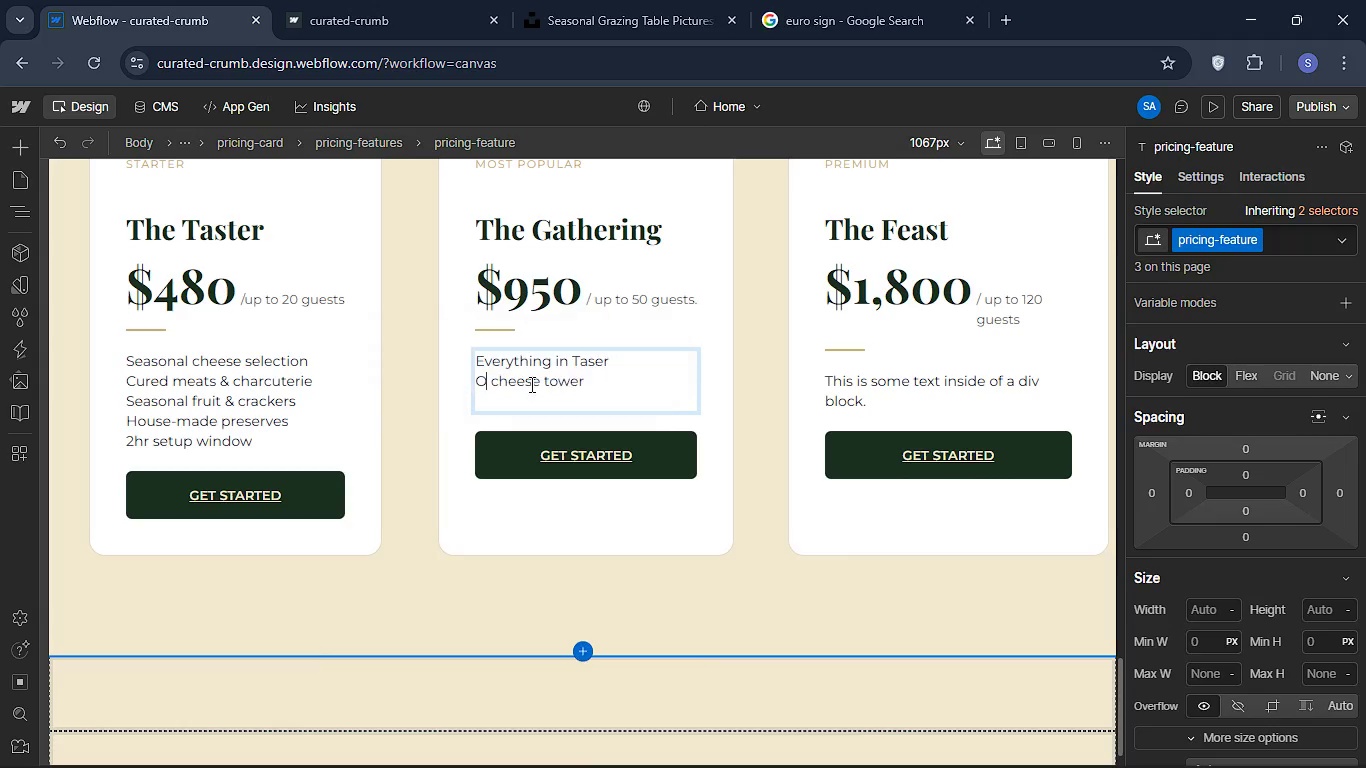 
key(O)
 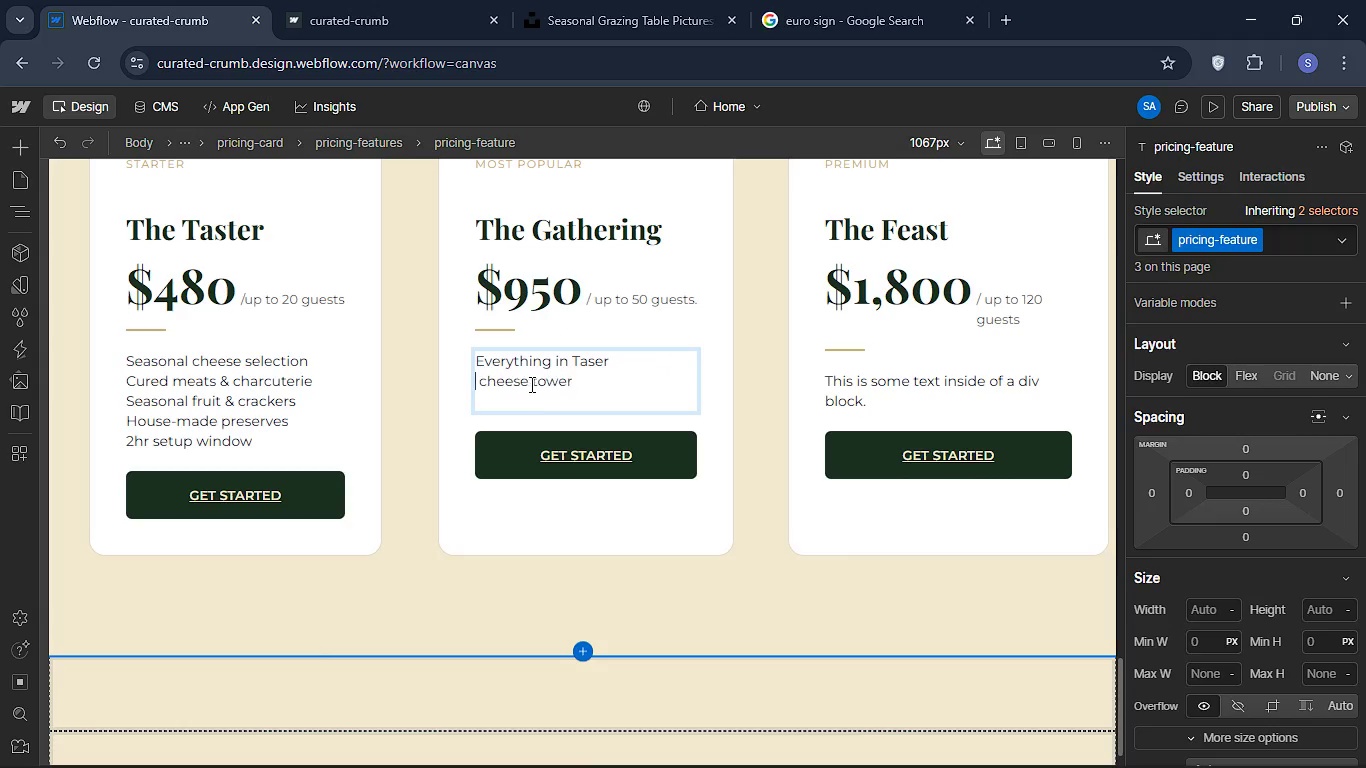 
key(Backspace)
 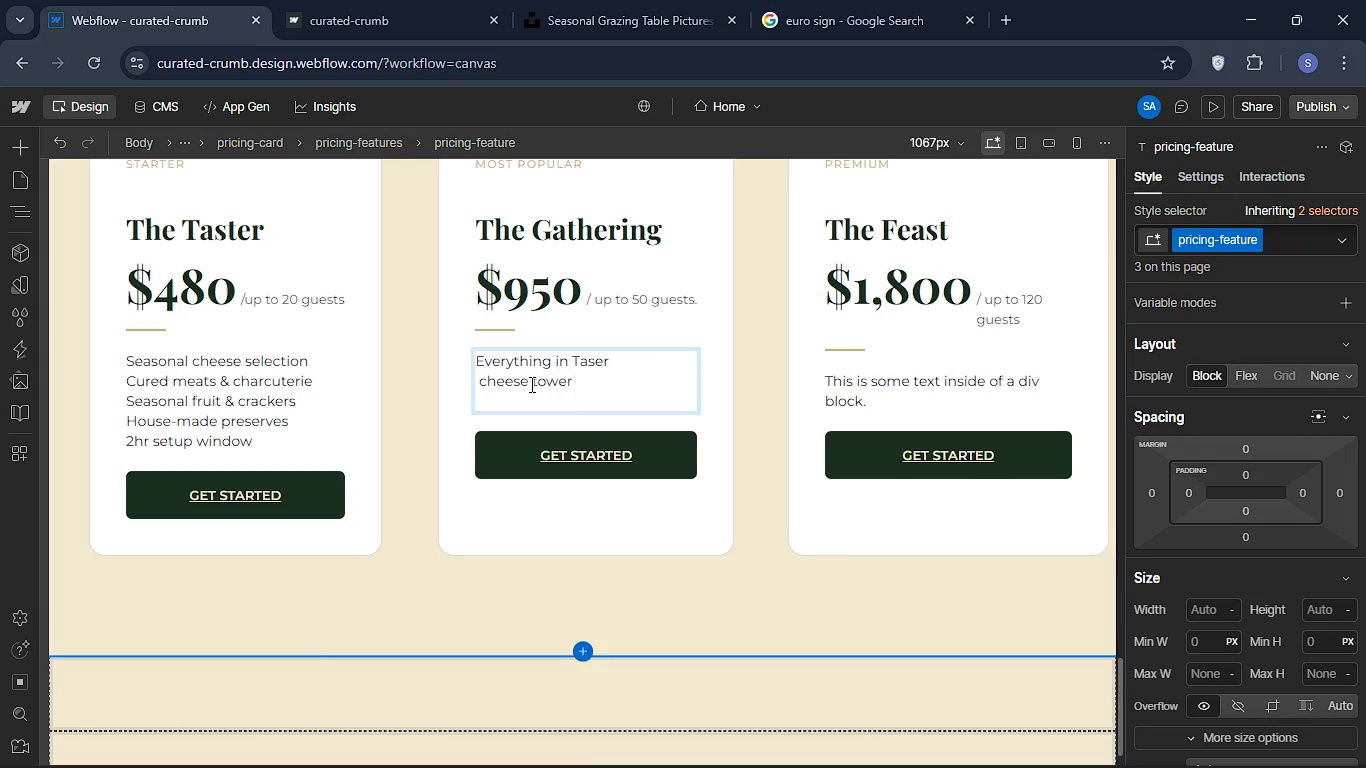 
key(ArrowRight)
 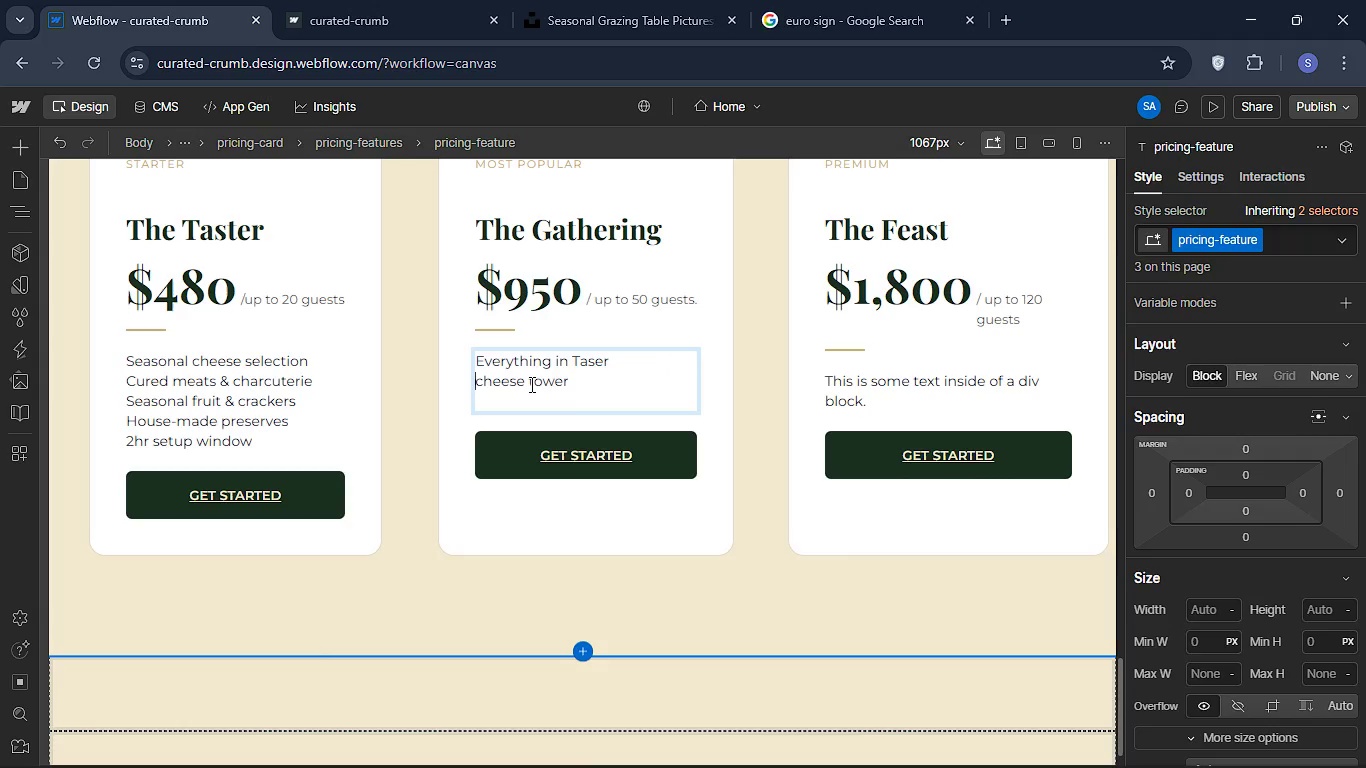 
key(Backspace)
 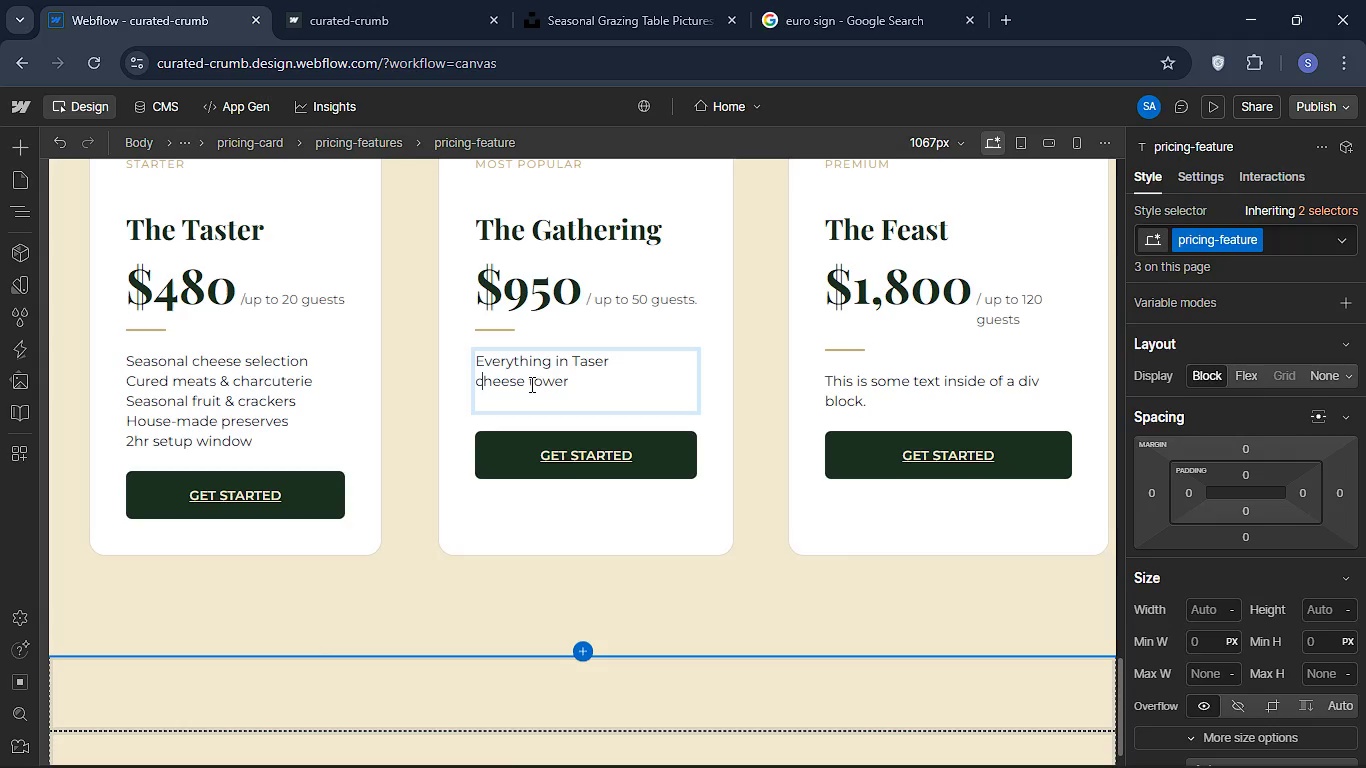 
hold_key(key=ArrowRight, duration=0.75)
 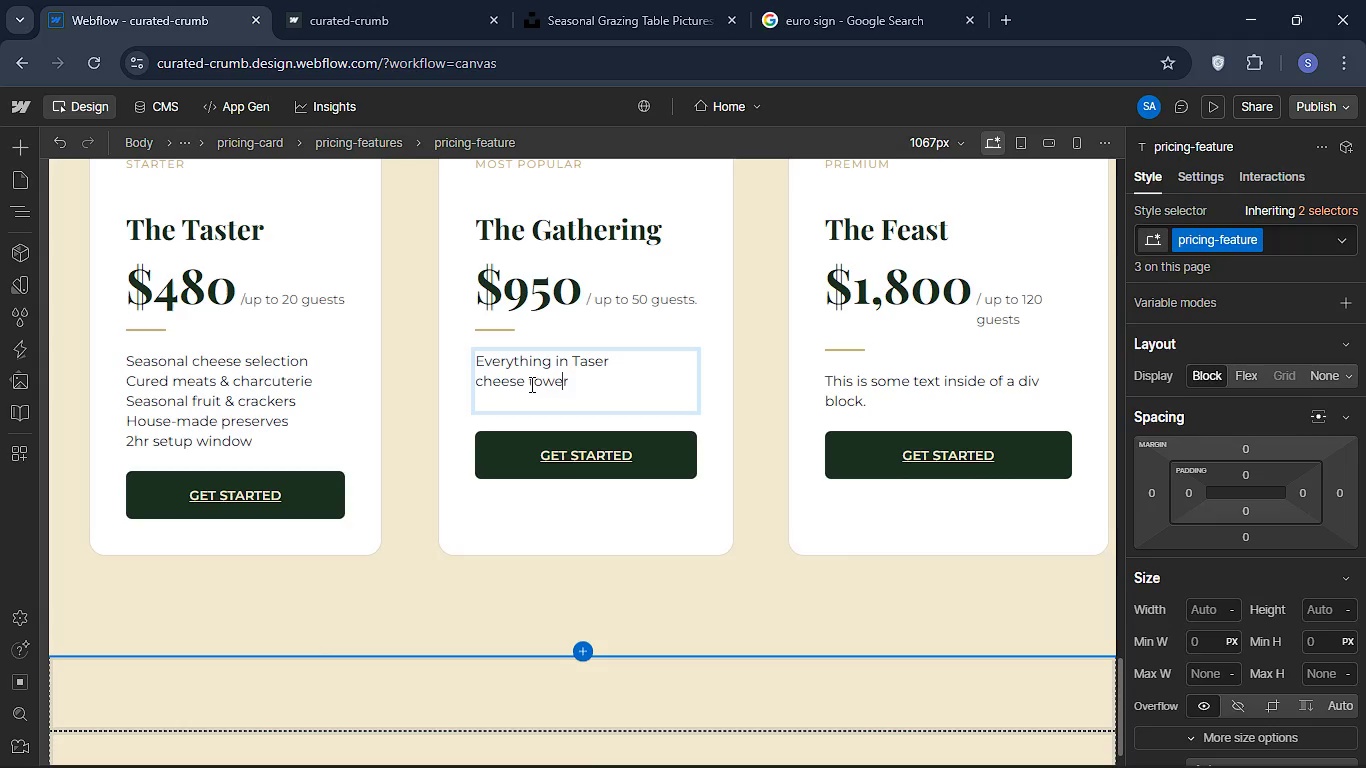 
key(ArrowRight)
 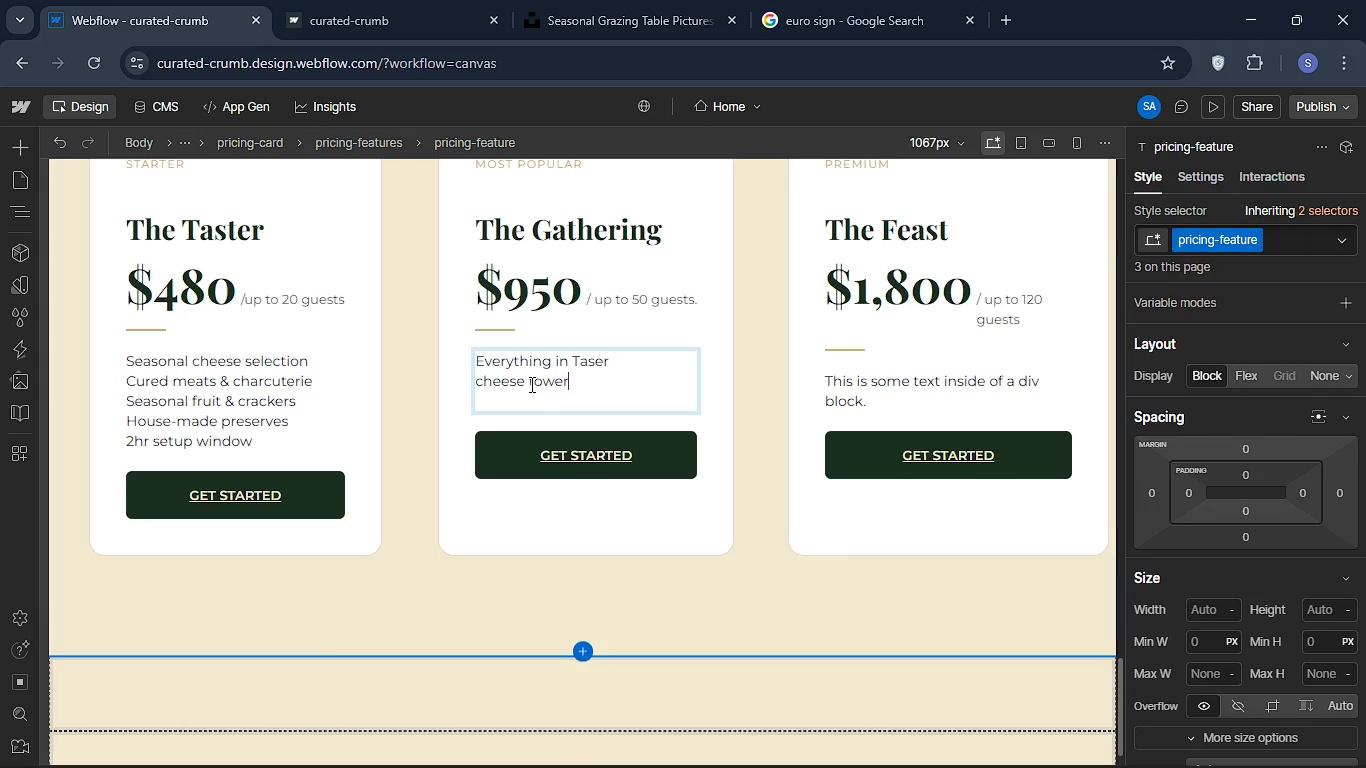 
key(ArrowRight)
 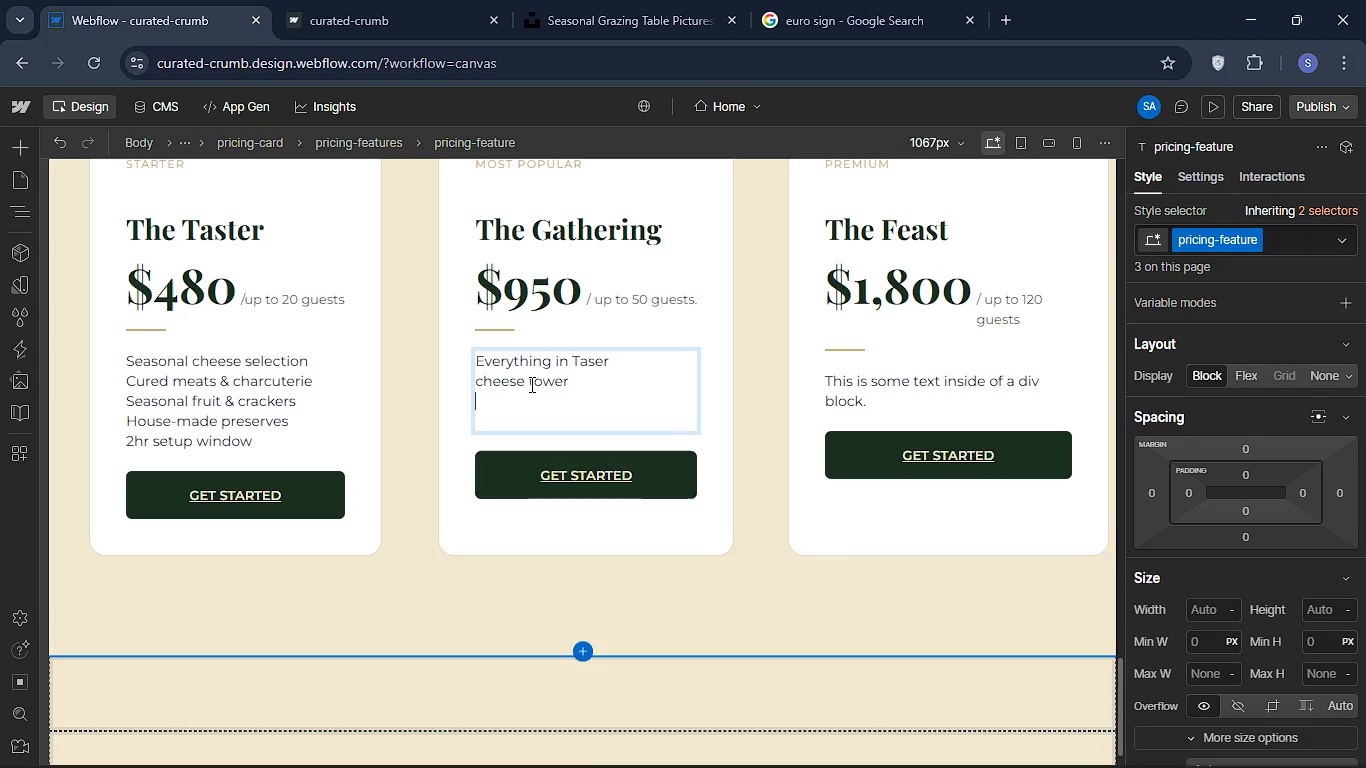 
key(Enter)
 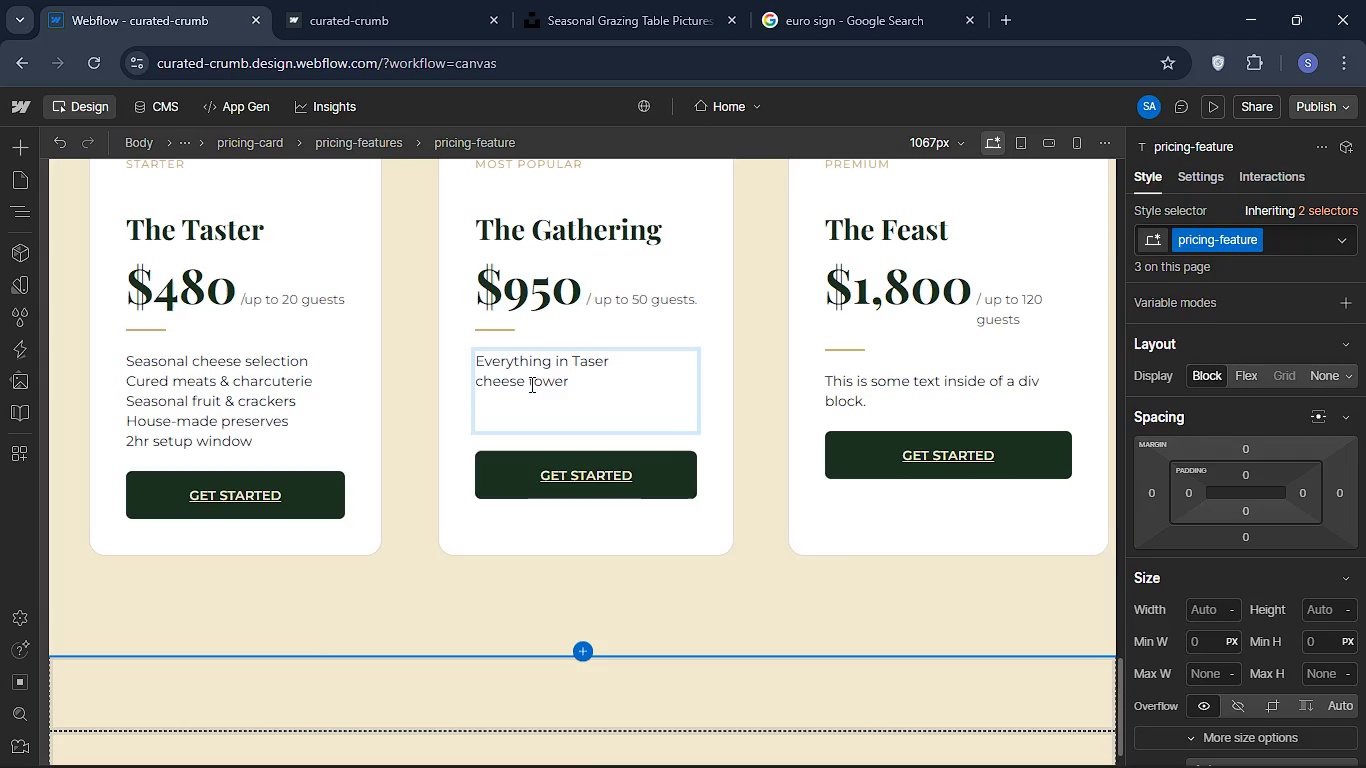 
type(Hot )
 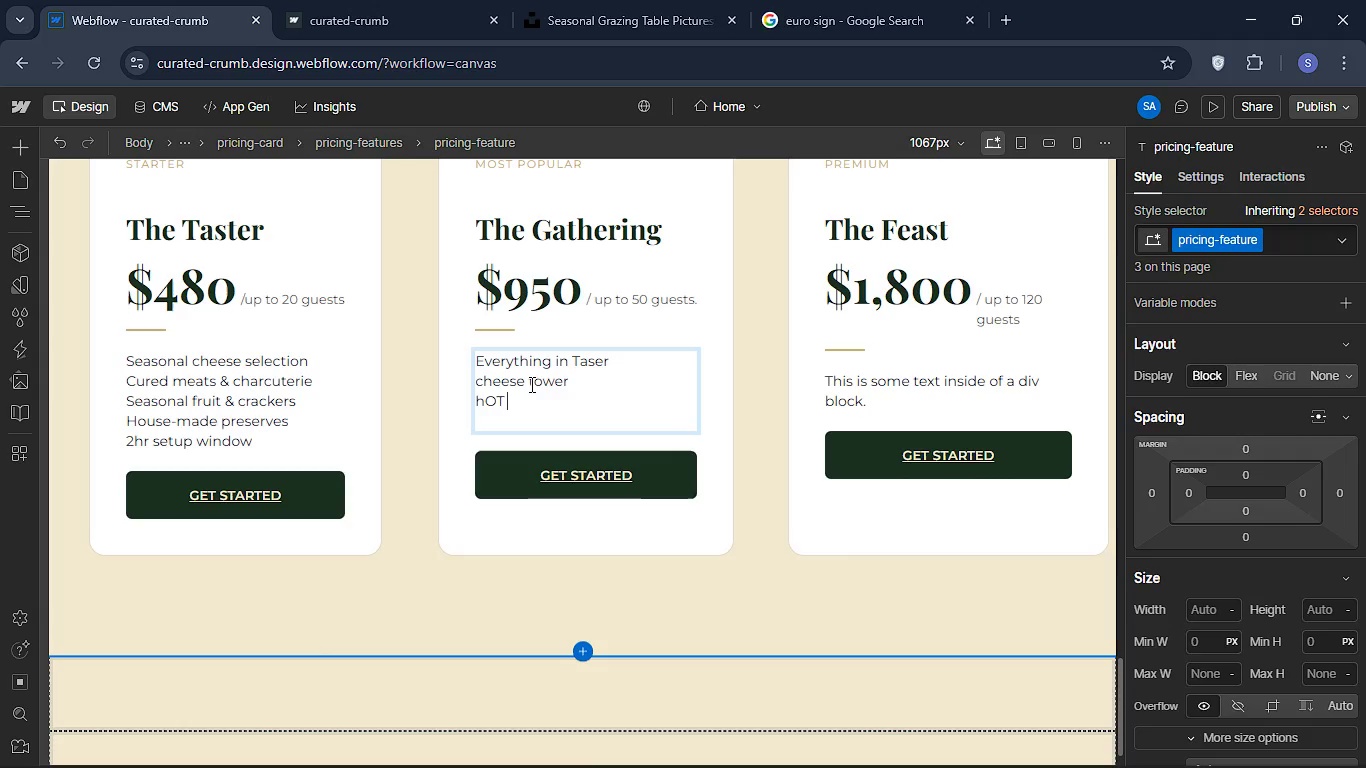 
type(canapes )
key(Backspace)
type(())
key(Backspace)
key(Backspace)
key(Backspace)
type(HOT CANAPES )
key(Backspace)
 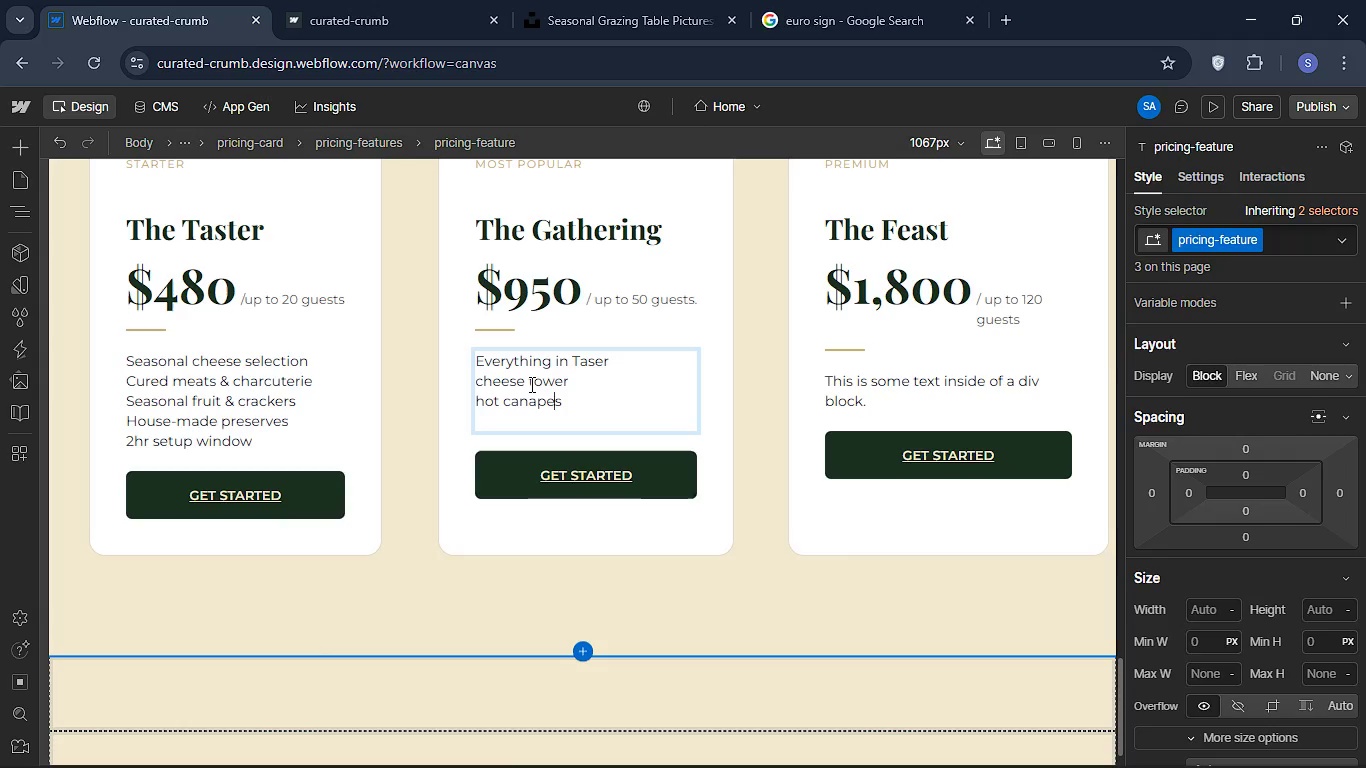 
hold_key(key=ArrowLeft, duration=0.72)
 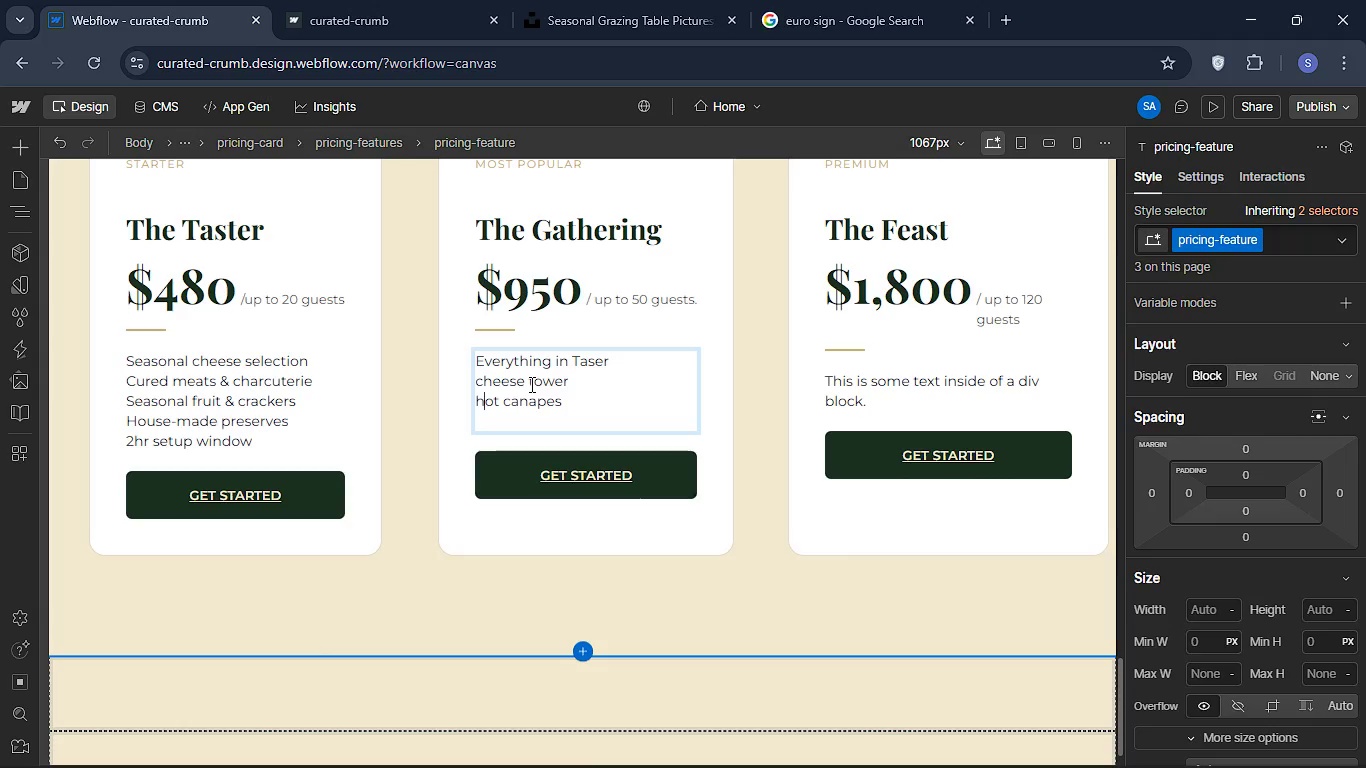 
key(ArrowLeft)
 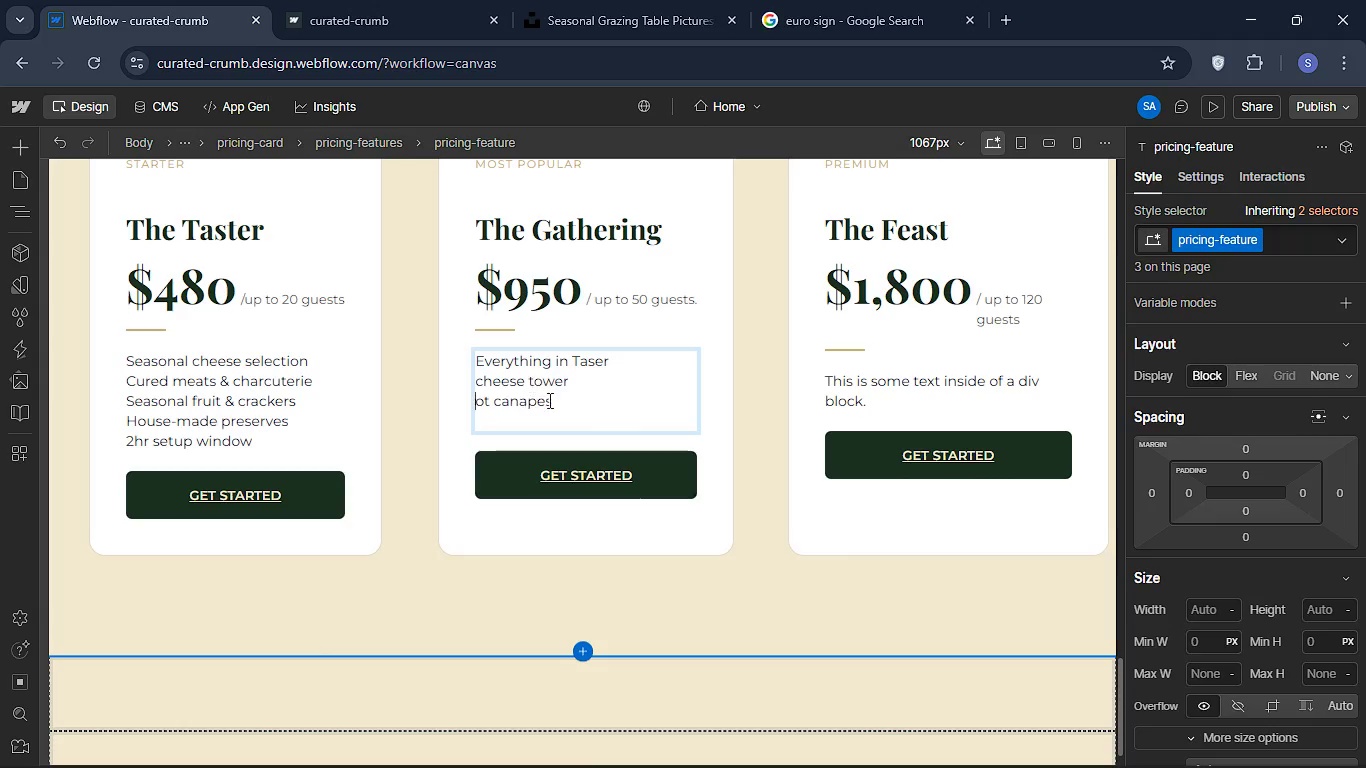 
key(Backspace)
 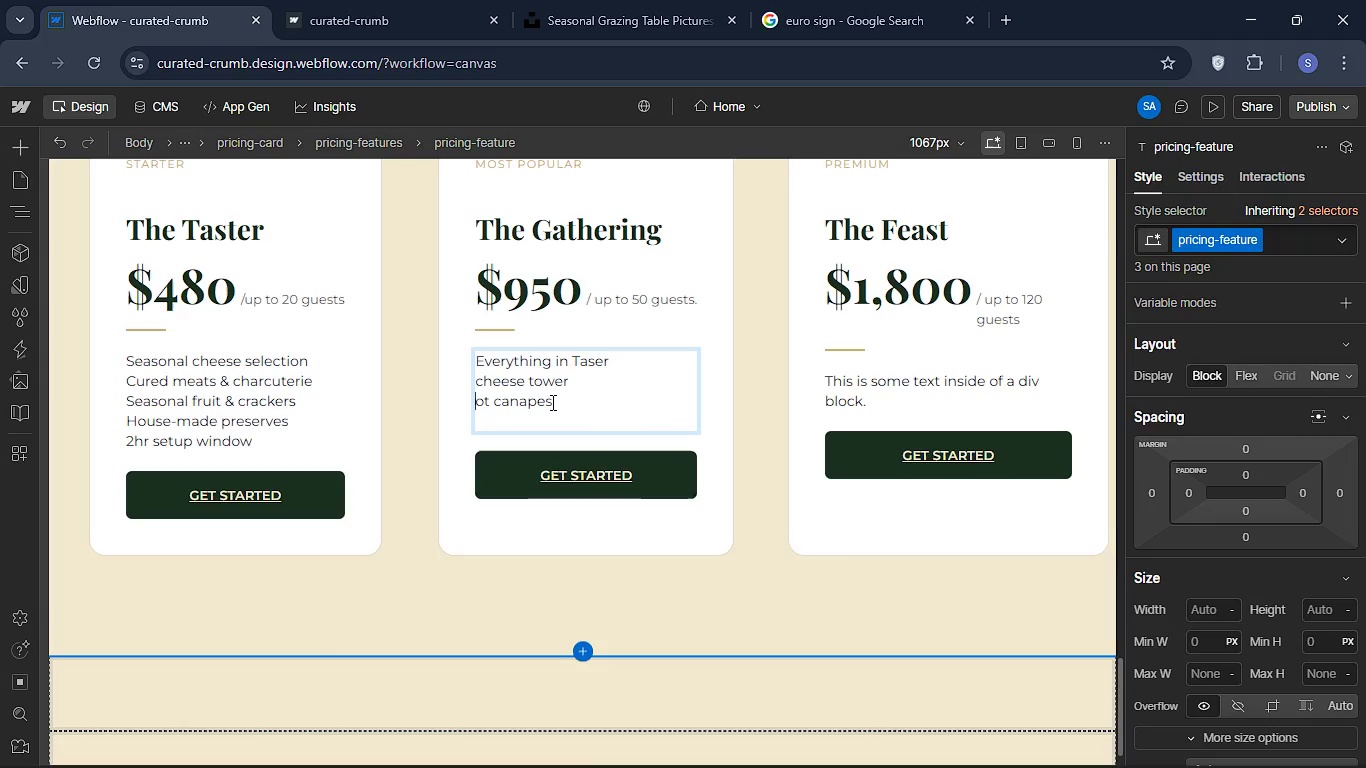 
key(CapsLock)
 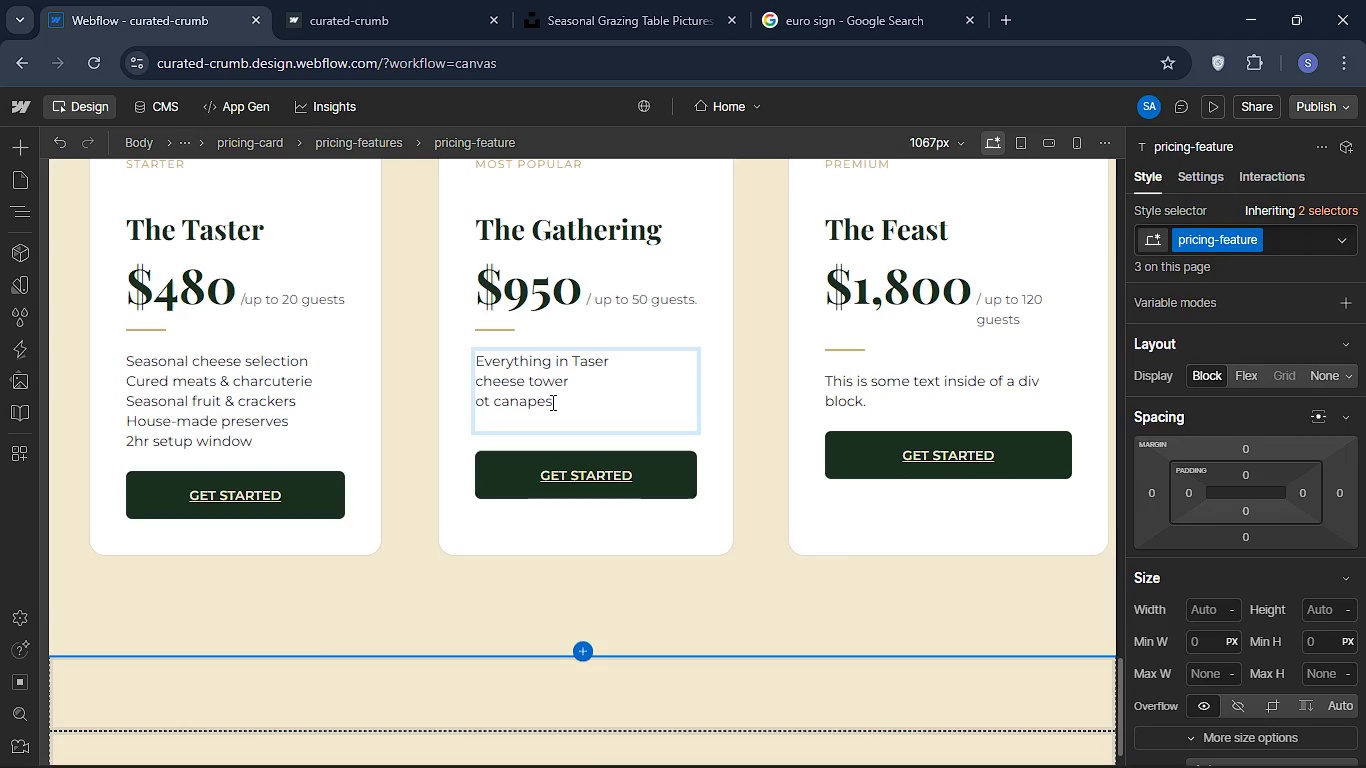 
key(H)
 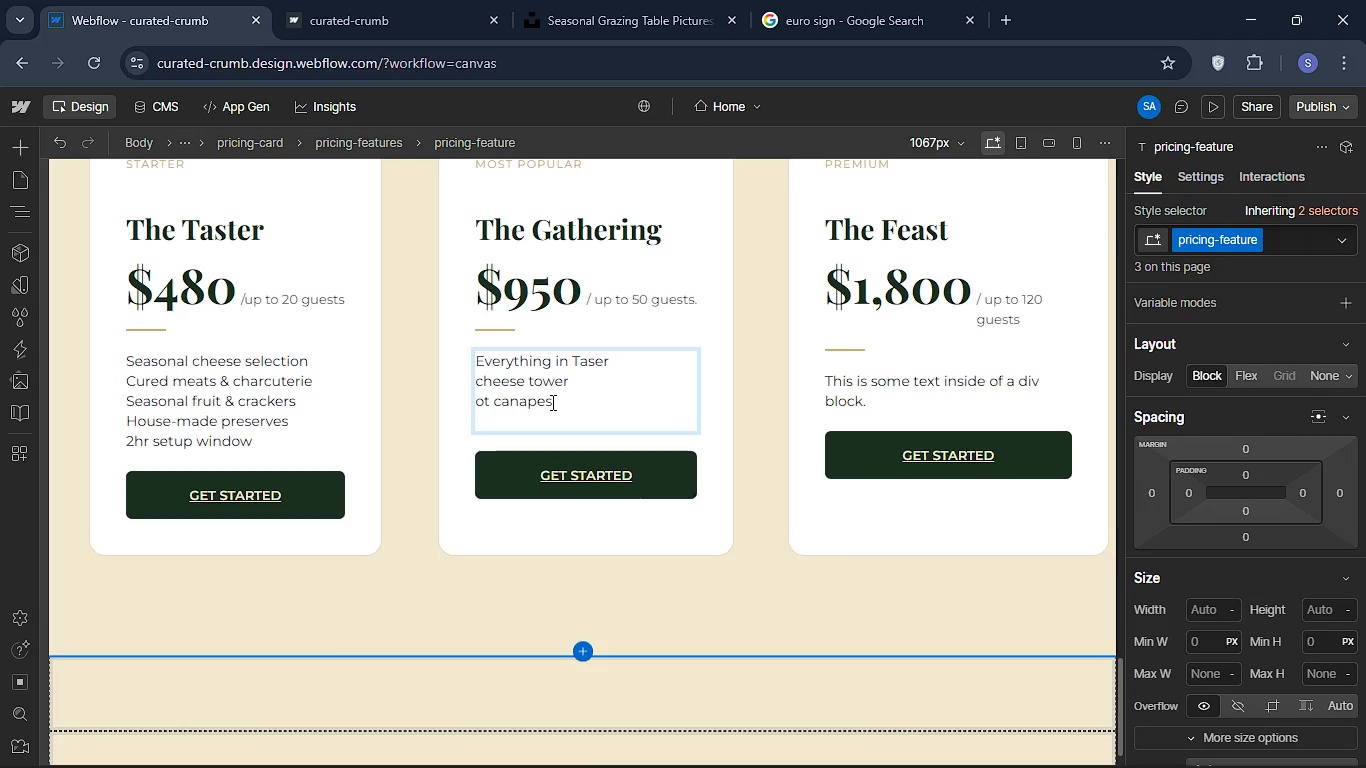 
key(CapsLock)
 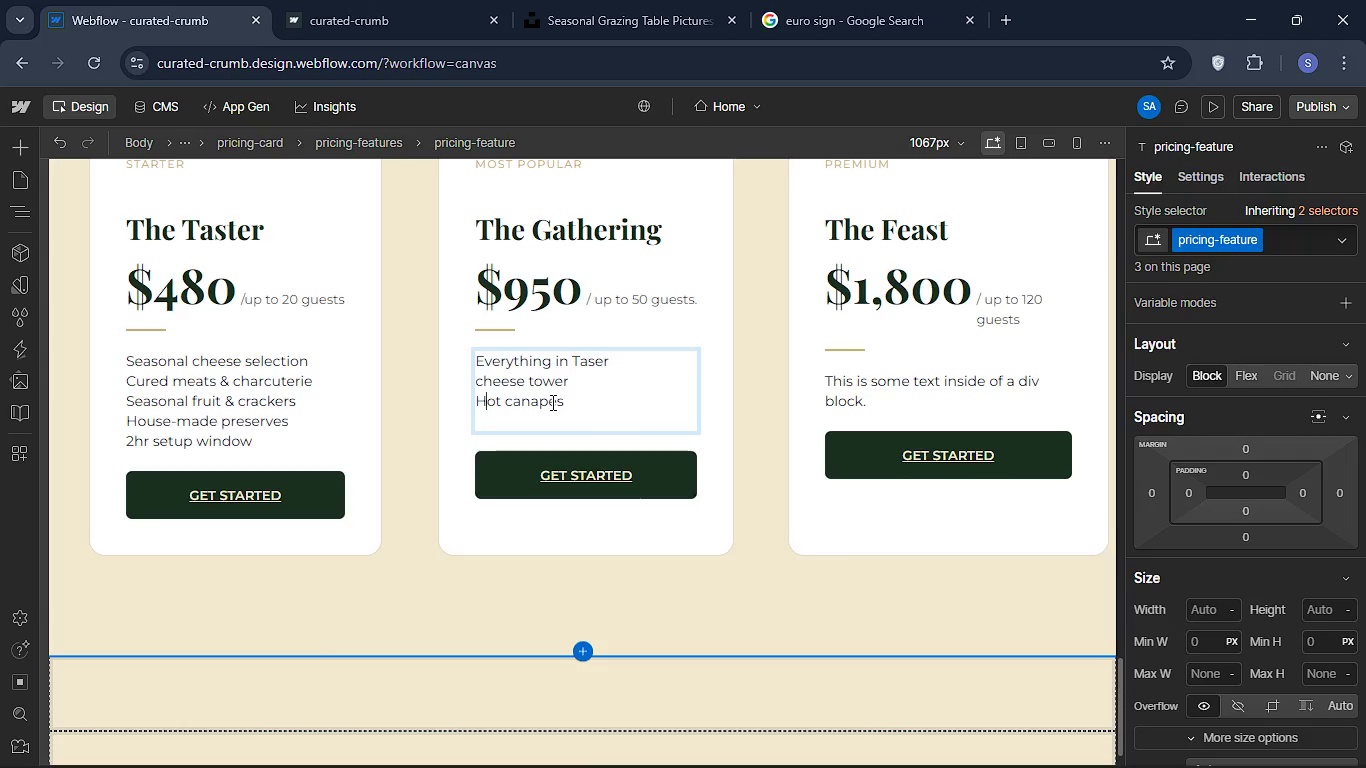 
hold_key(key=ArrowRight, duration=0.7)
 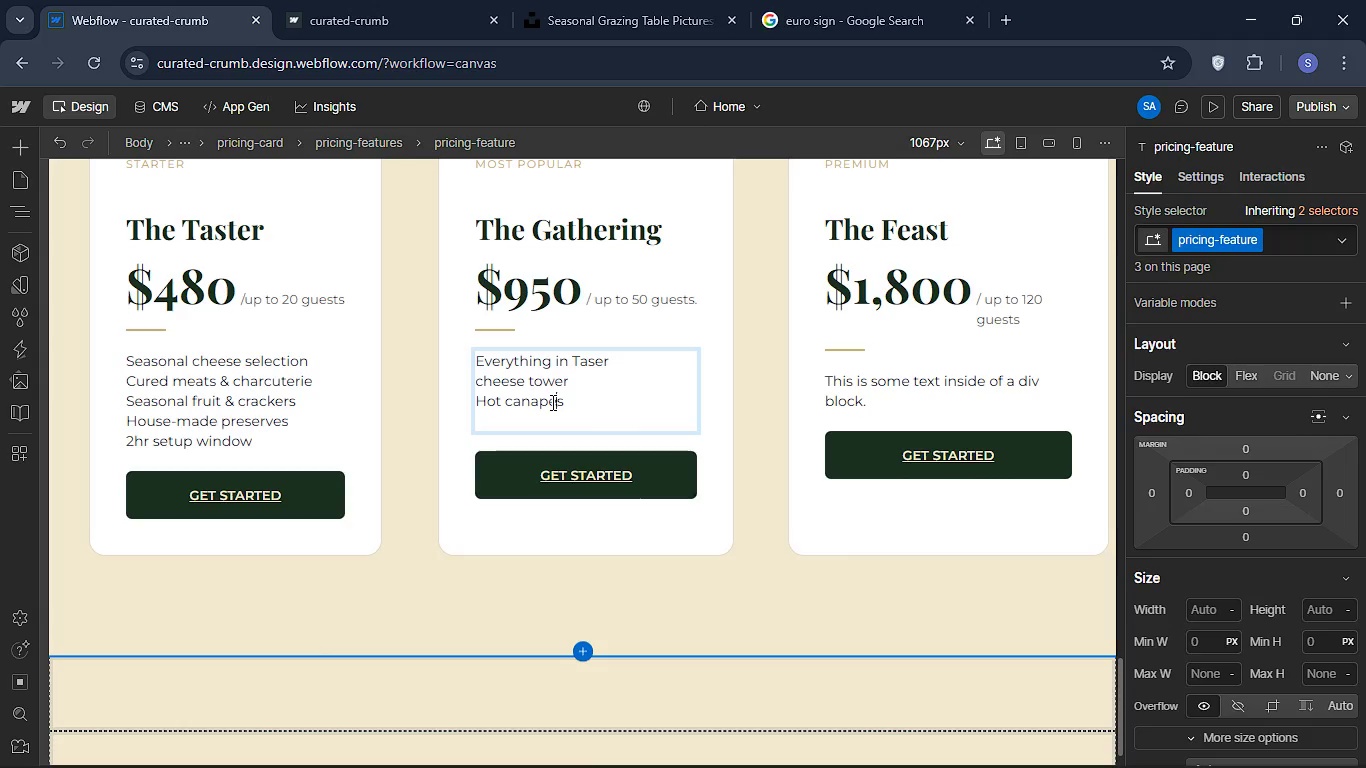 
key(ArrowRight)
 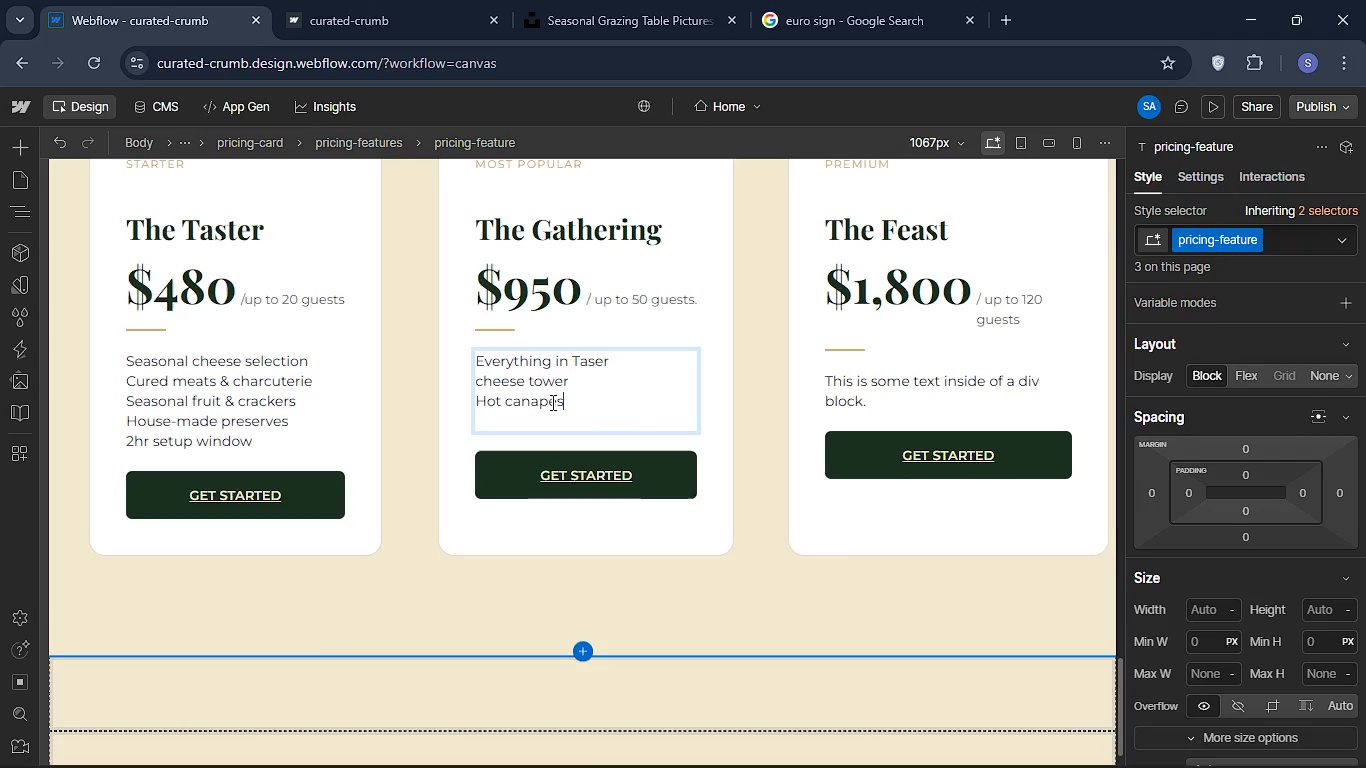 
key(ArrowRight)
 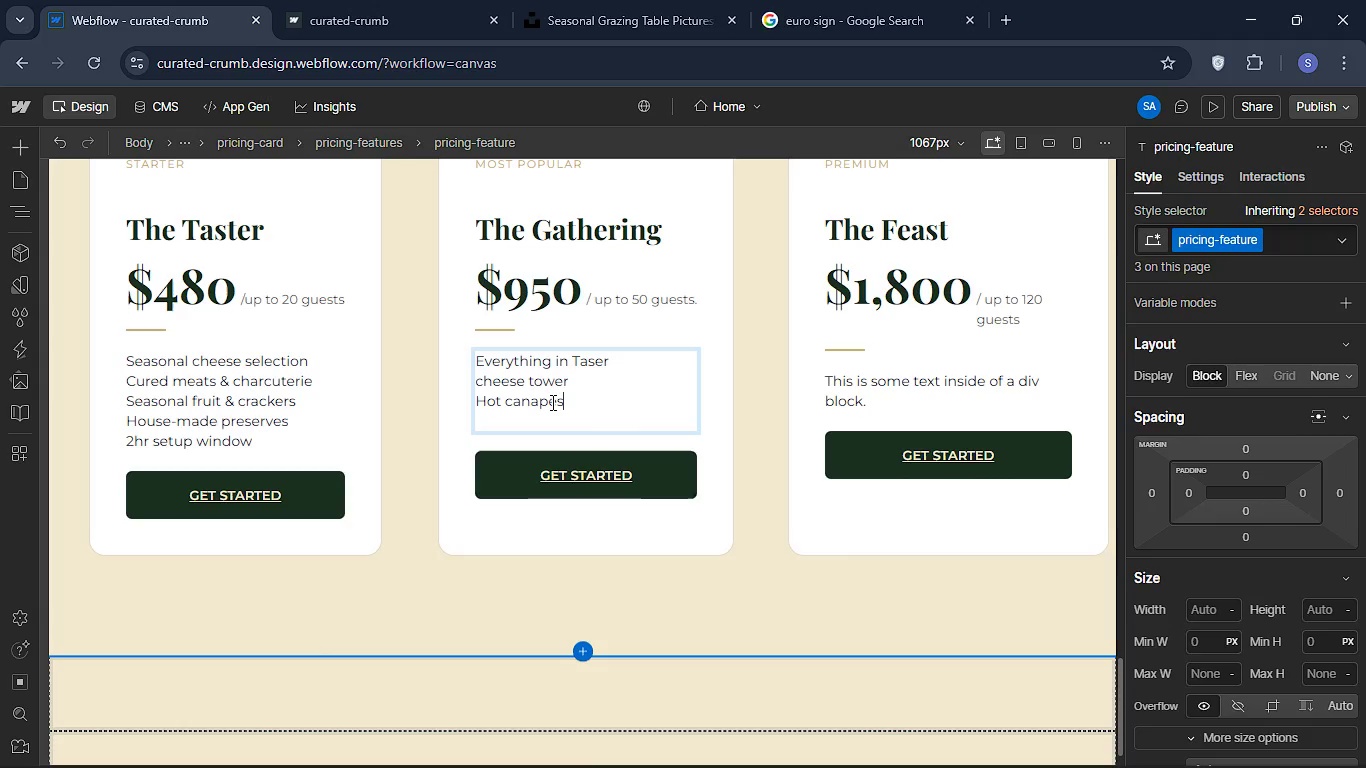 
type(()[Break])
key(Backspace)
 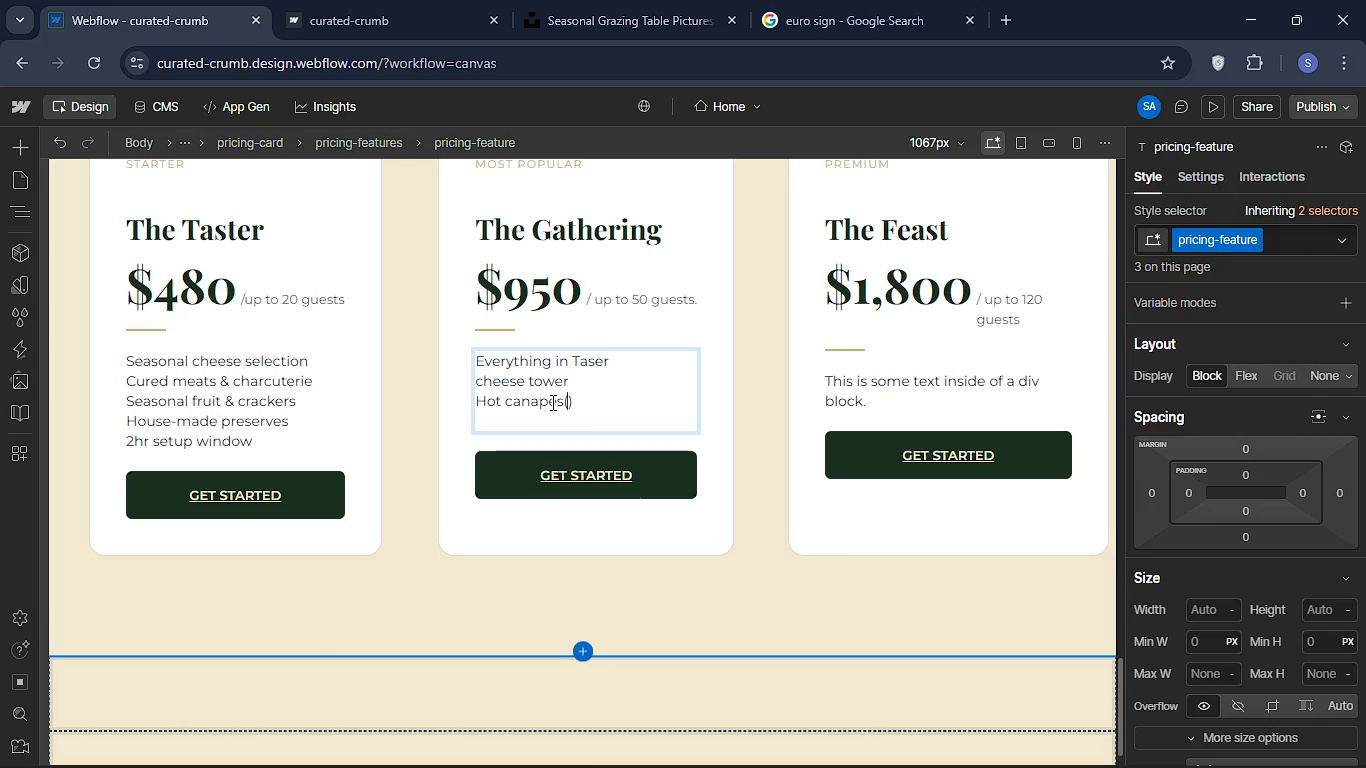 
key(ArrowLeft)
 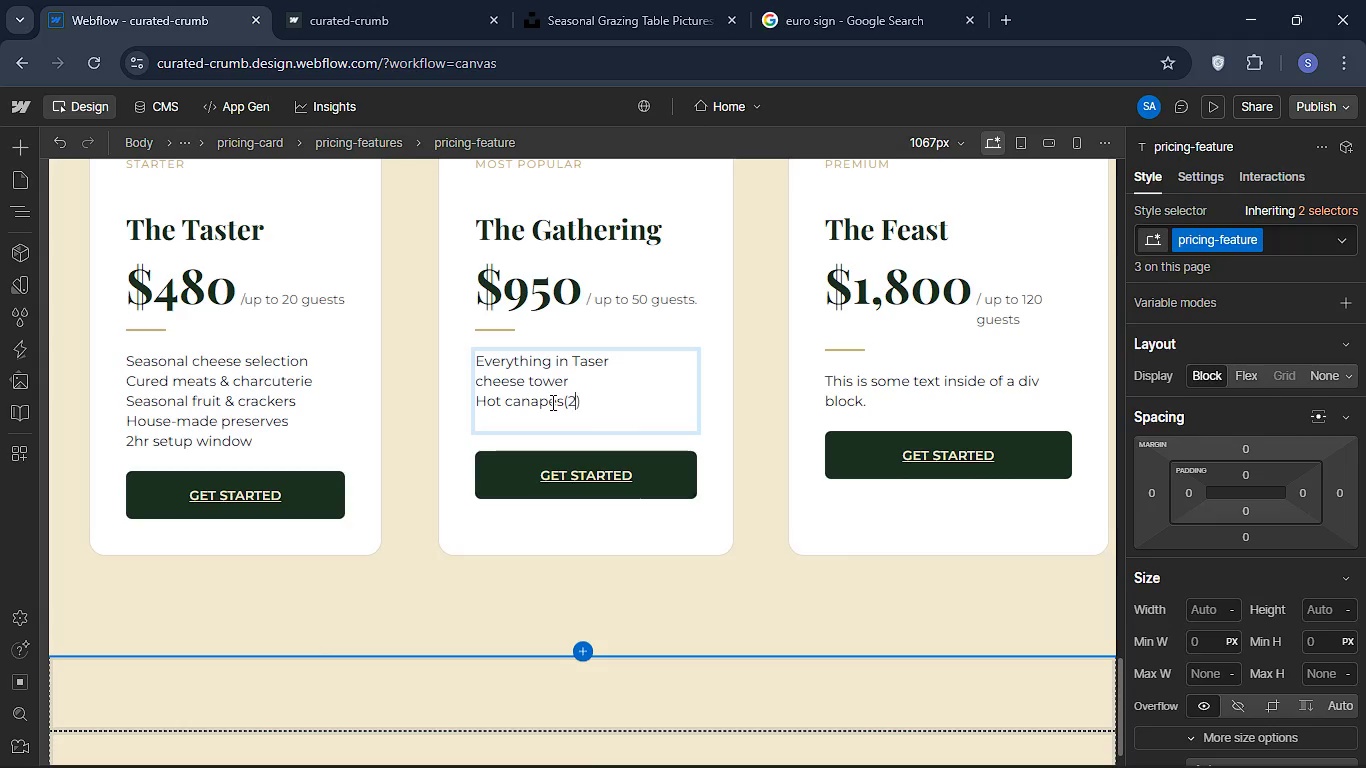 
key(2)
 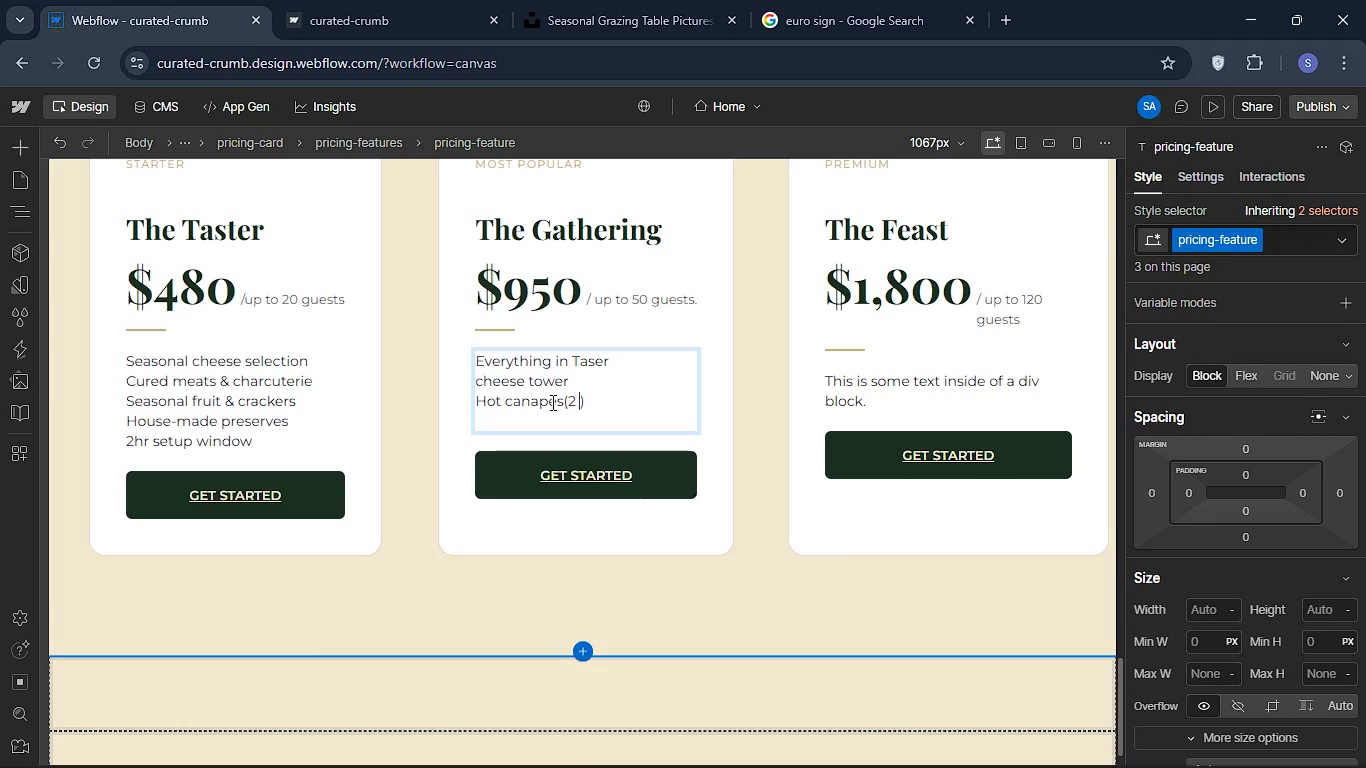 
key(Space)
 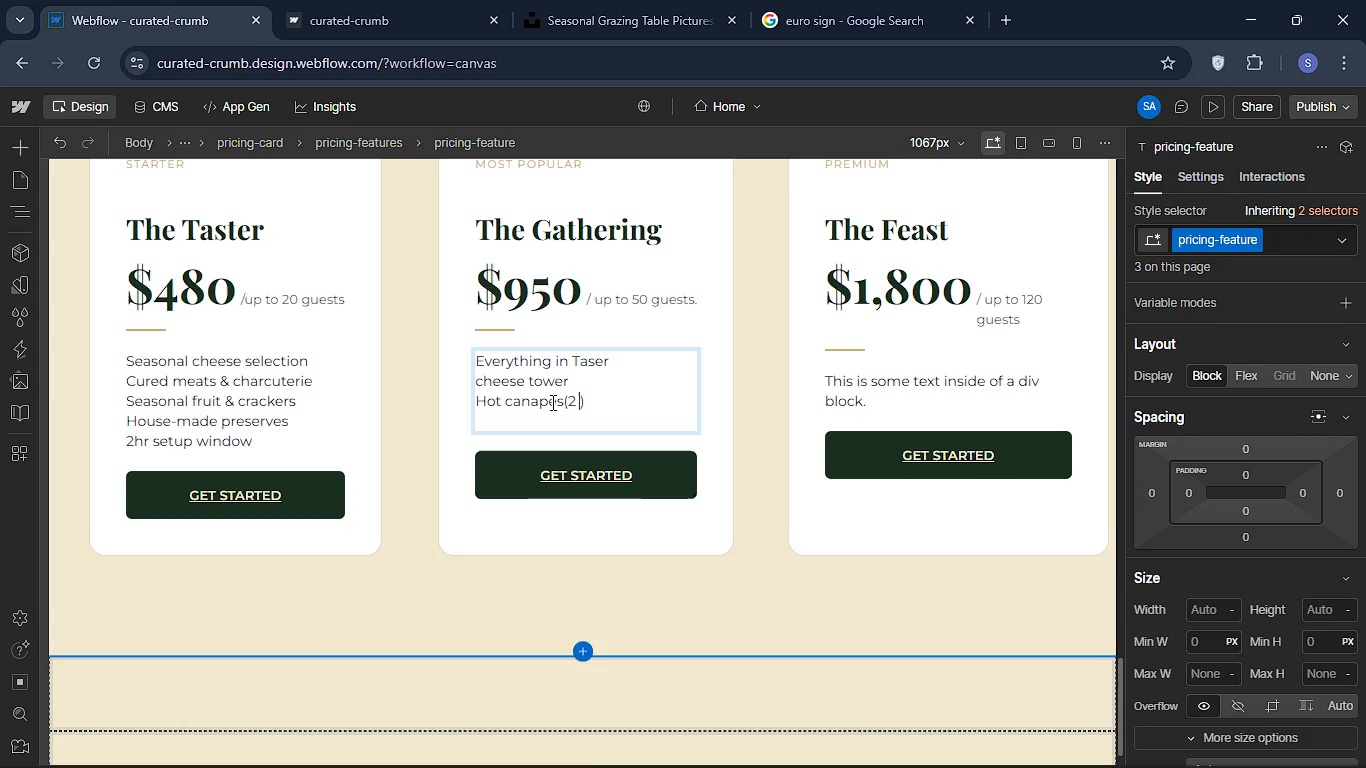 
key(V)
 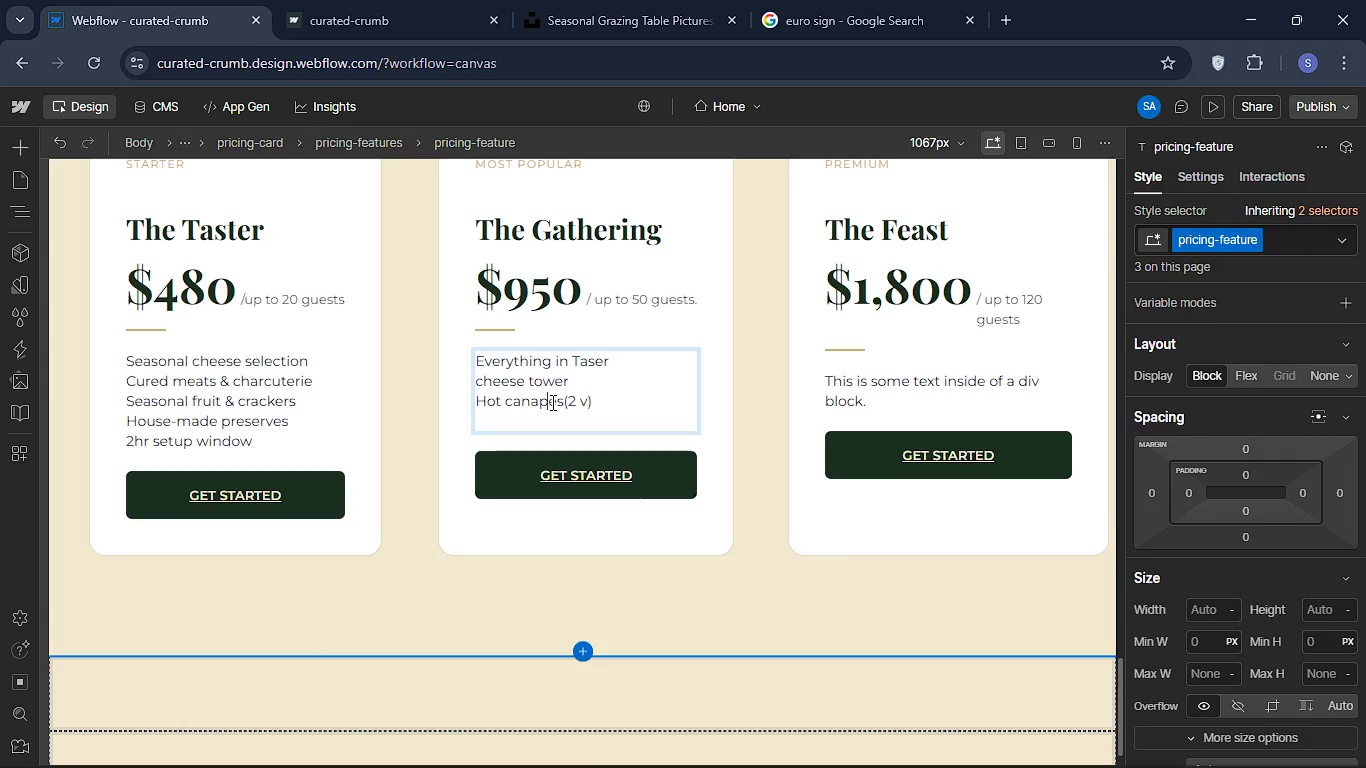 
left_click([551, 402])
 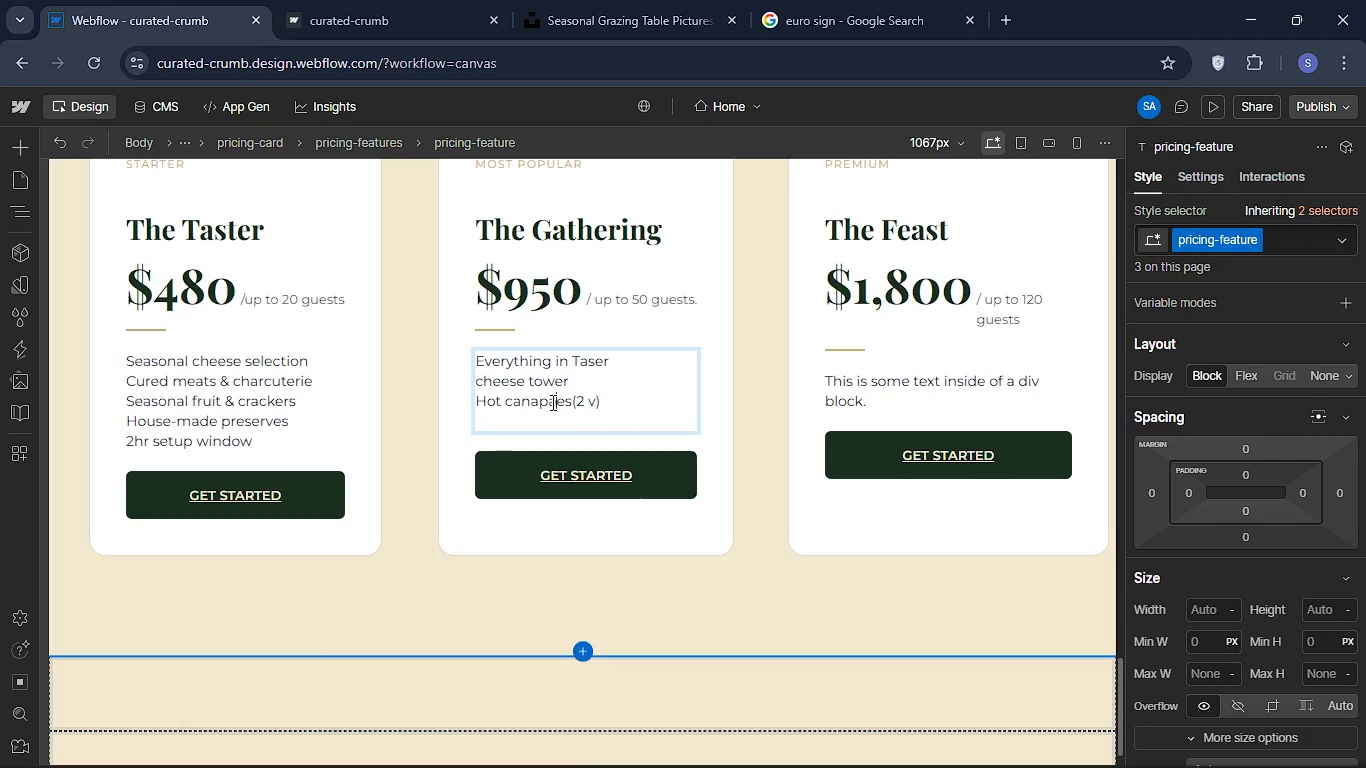 
type(ARIETIES )
key(Backspace)
 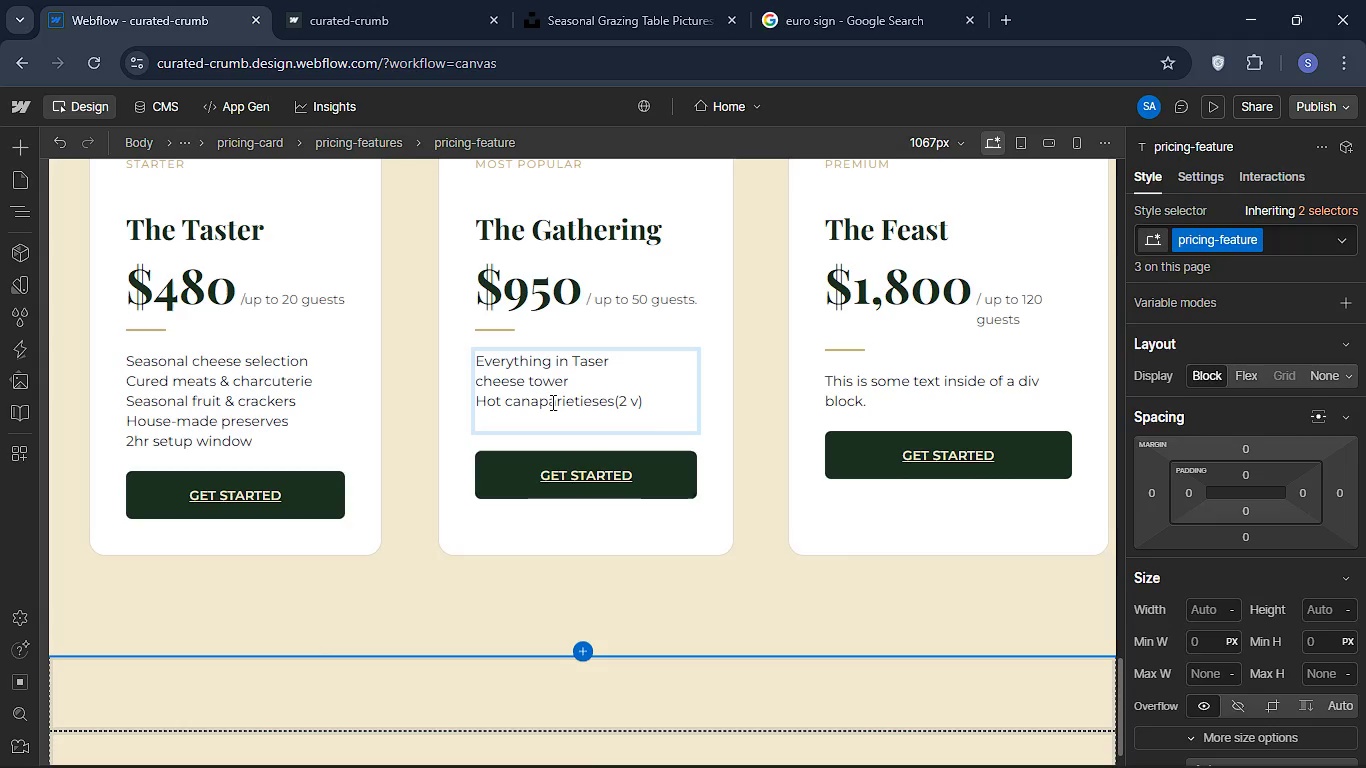 
key(Control+Z)
 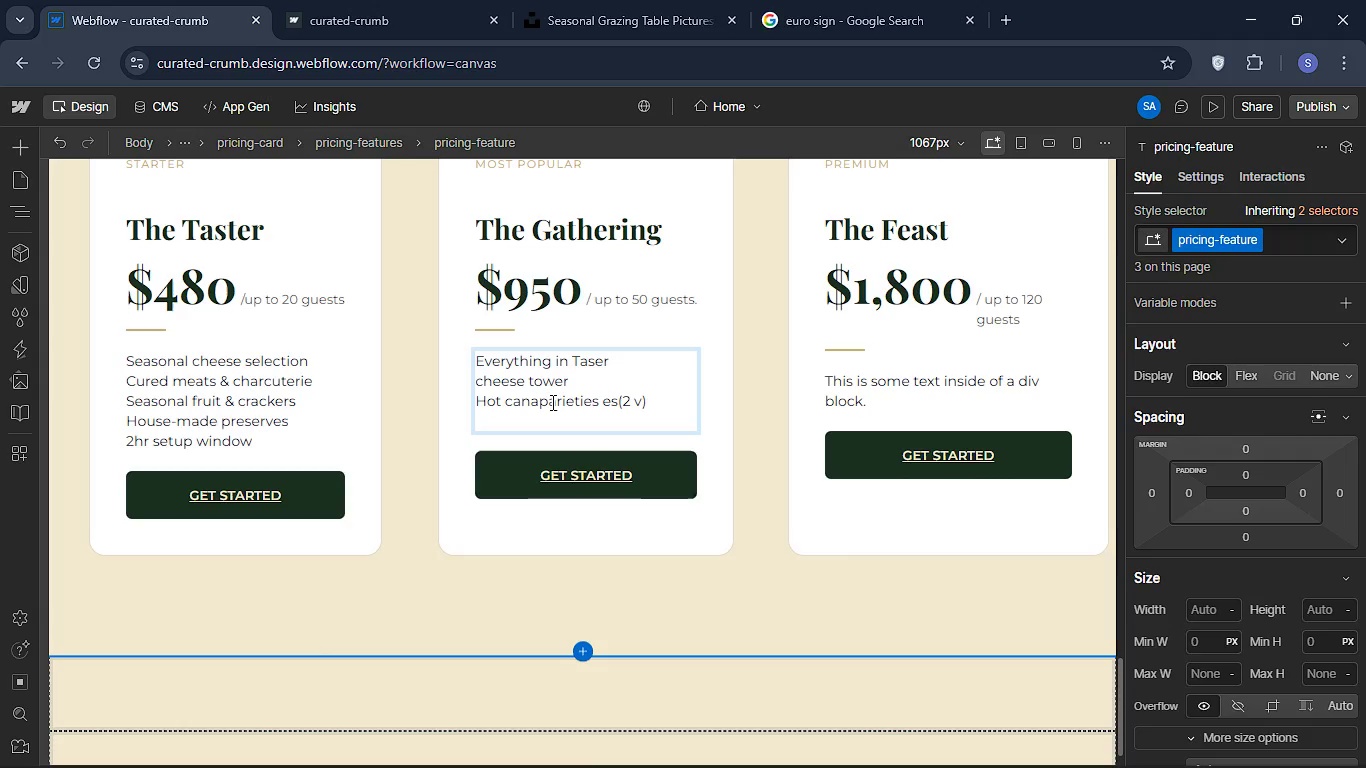 
key(Control+Z)
 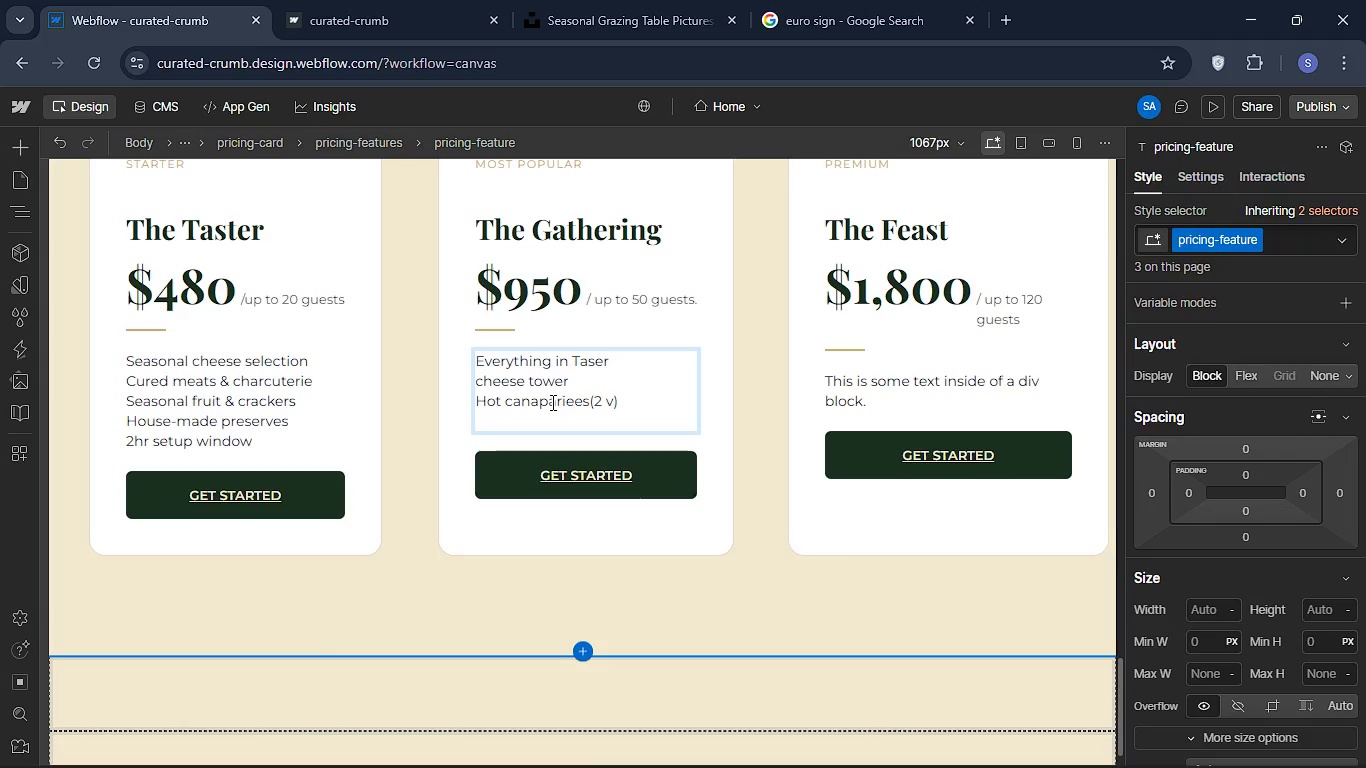 
key(Control+Z)
 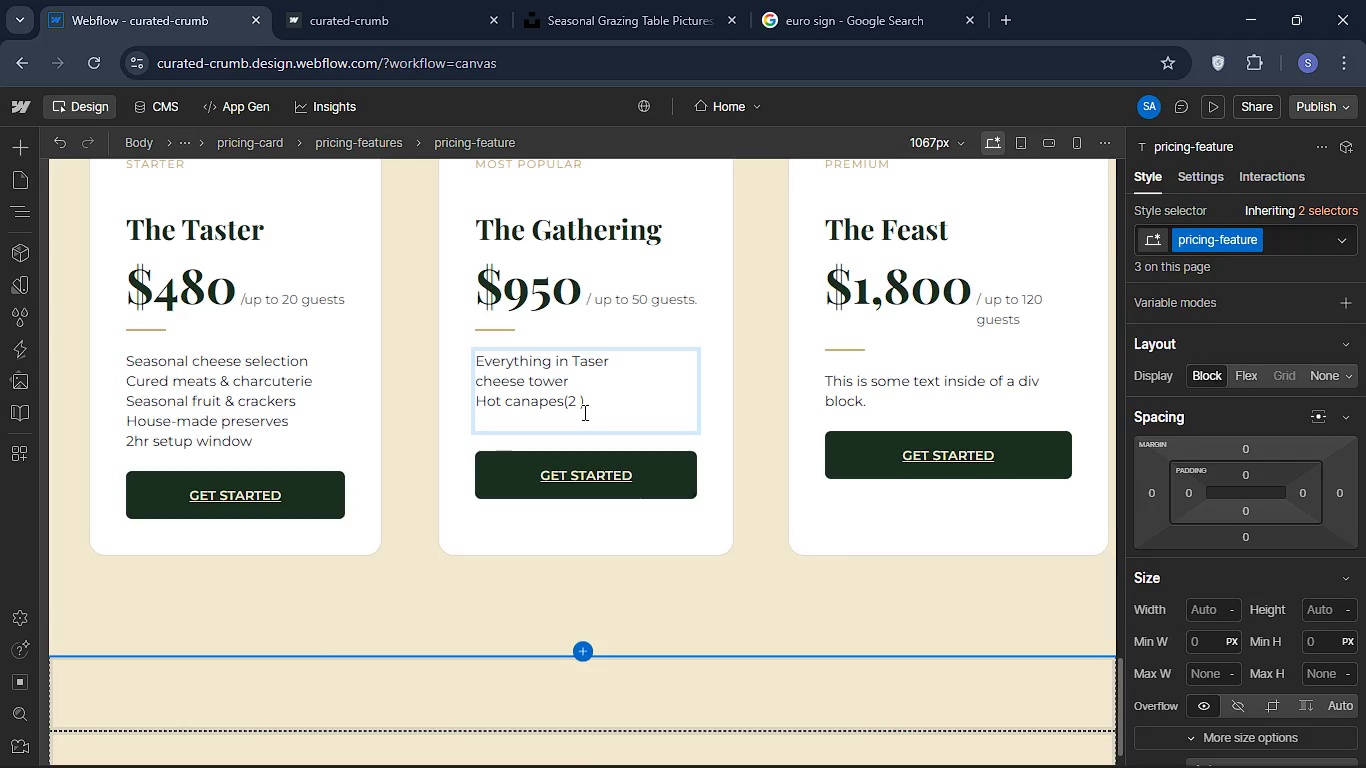 
type( VARA)
 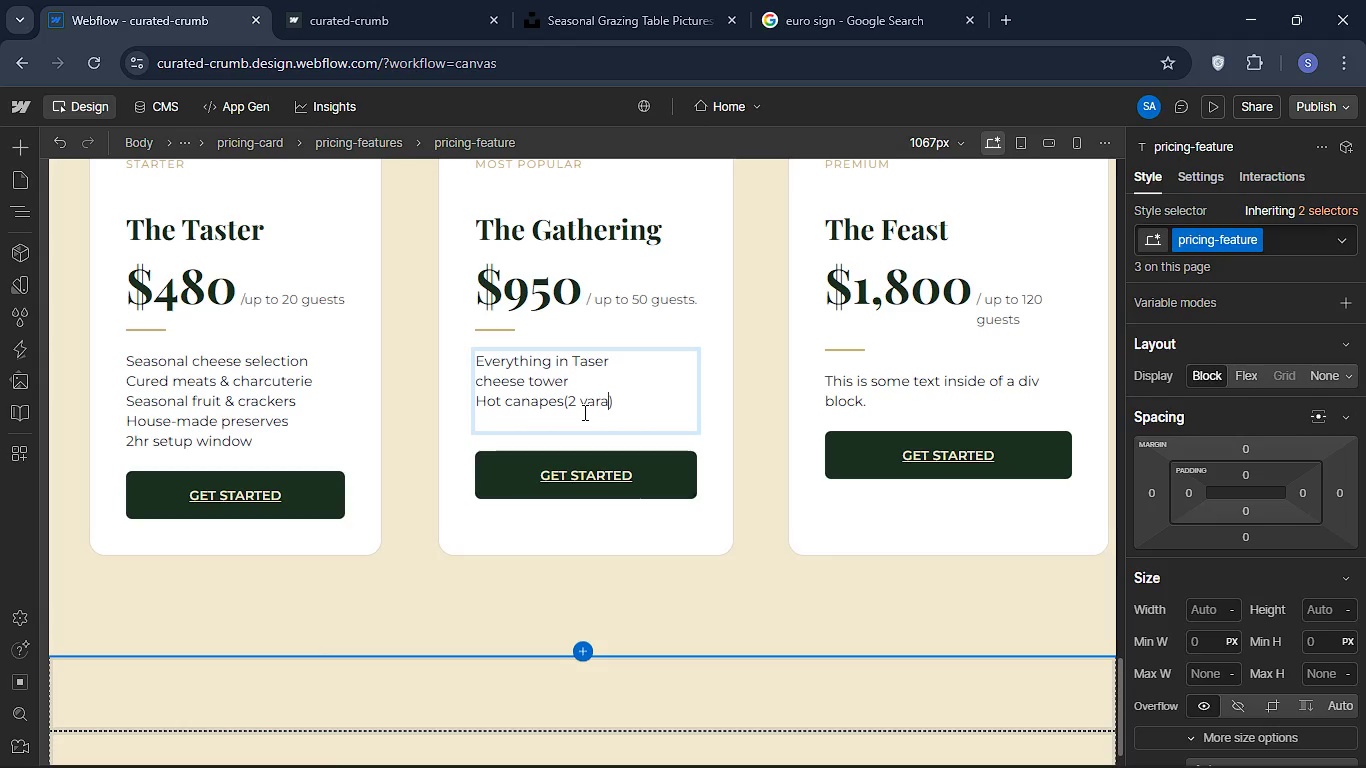 
key(Backspace)
type(IE)
 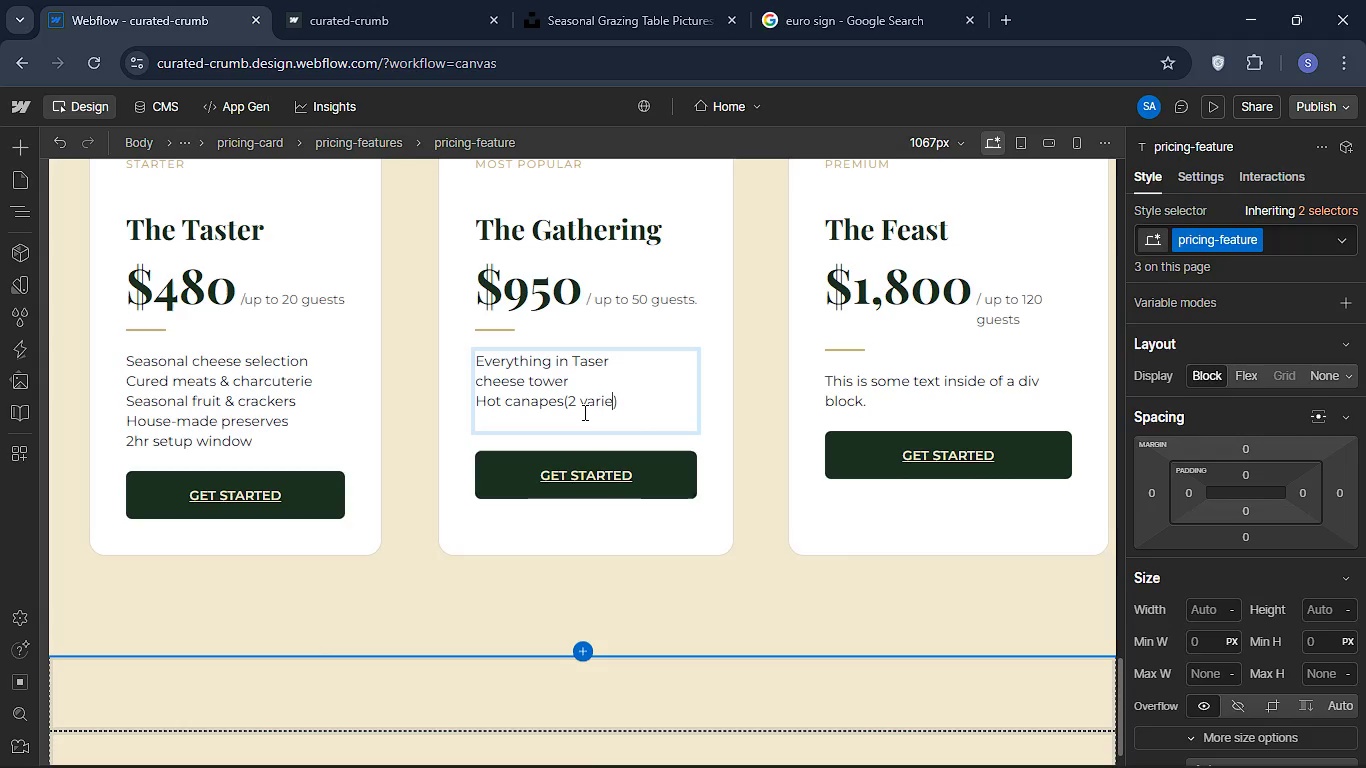 
type(TIES )
key(Backspace)
 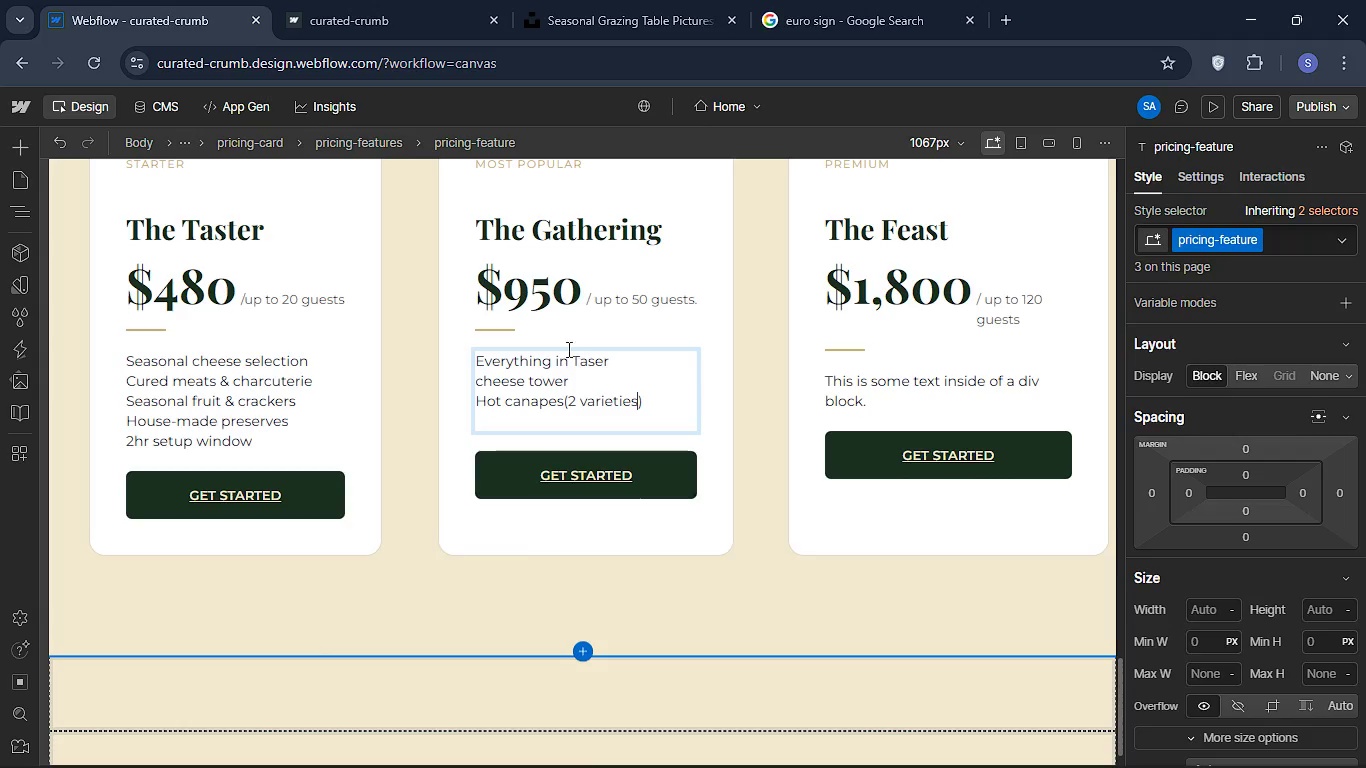 
key(ArrowRight)
 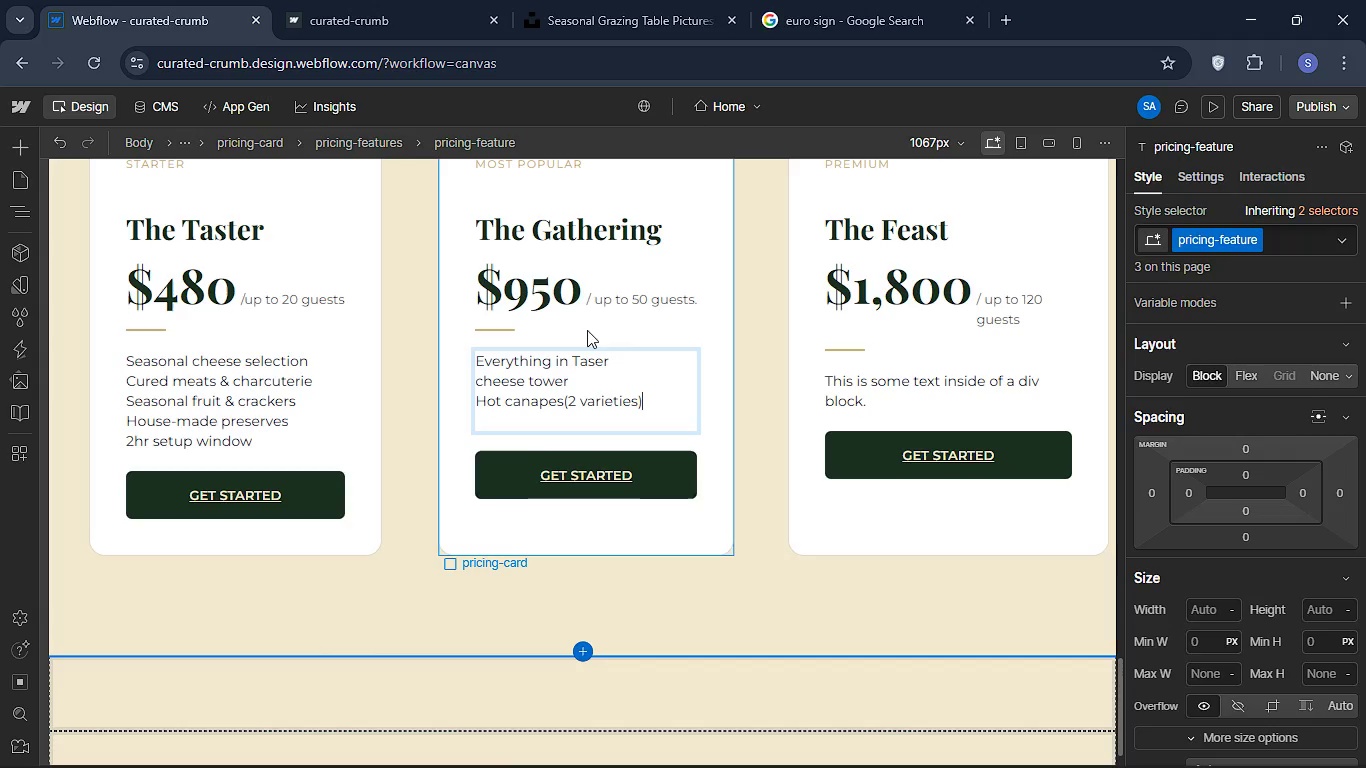 
key(Enter)
 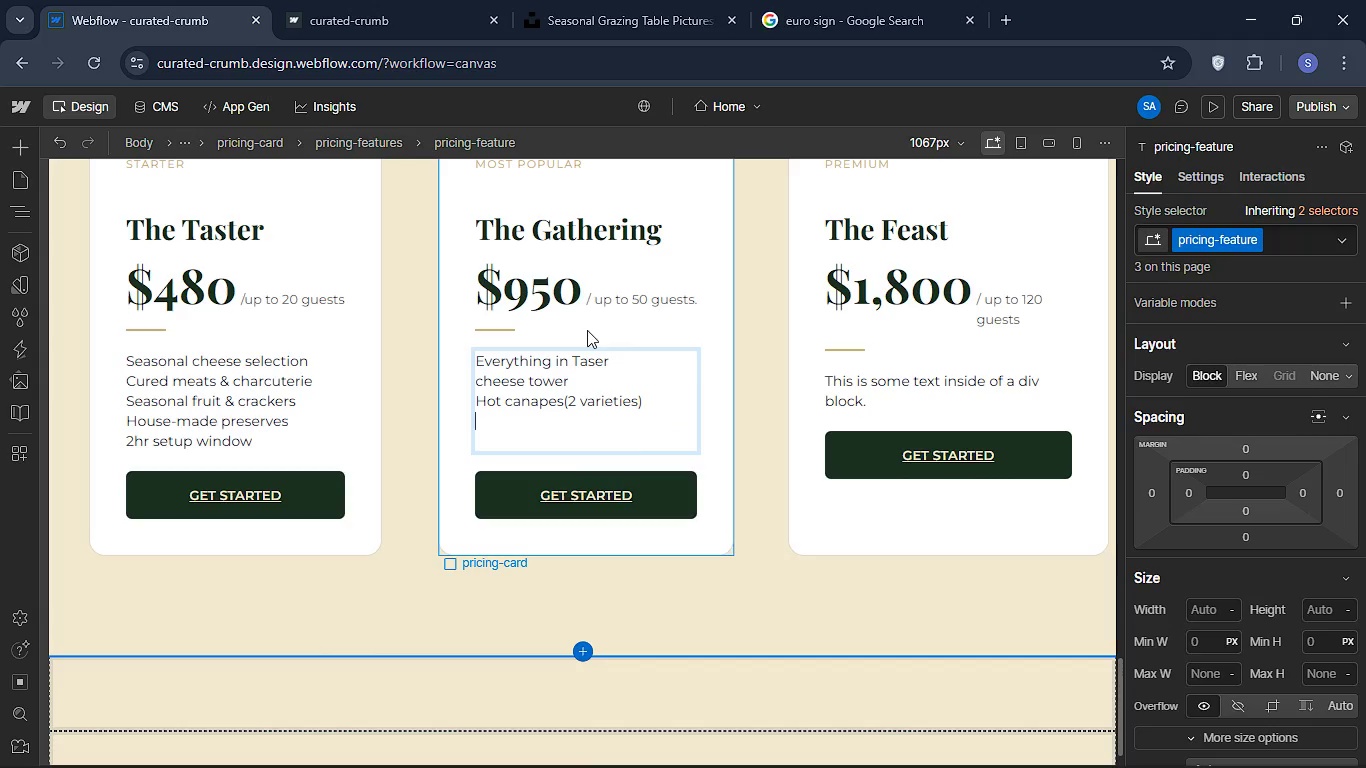 
type(Floral syt)
key(Backspace)
key(Backspace)
type(ty)
 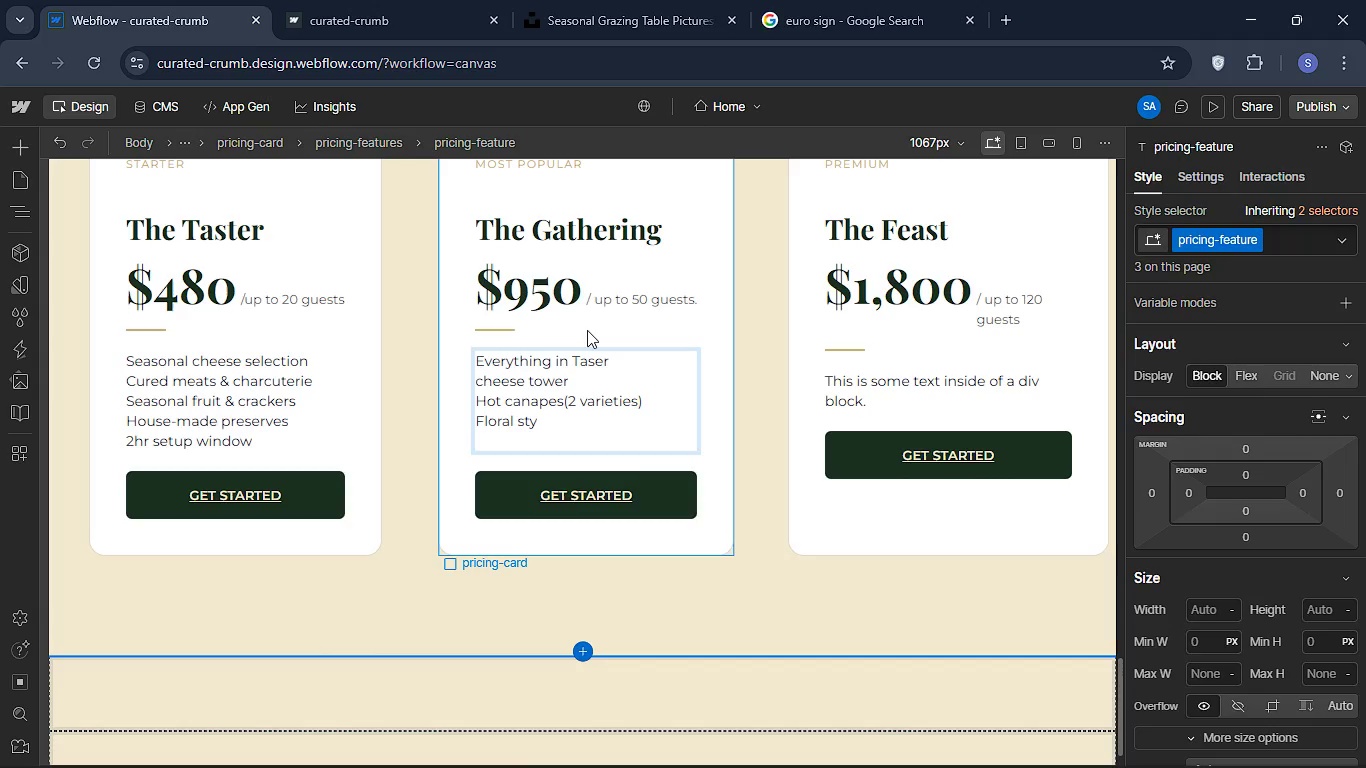 
left_click([587, 330])
 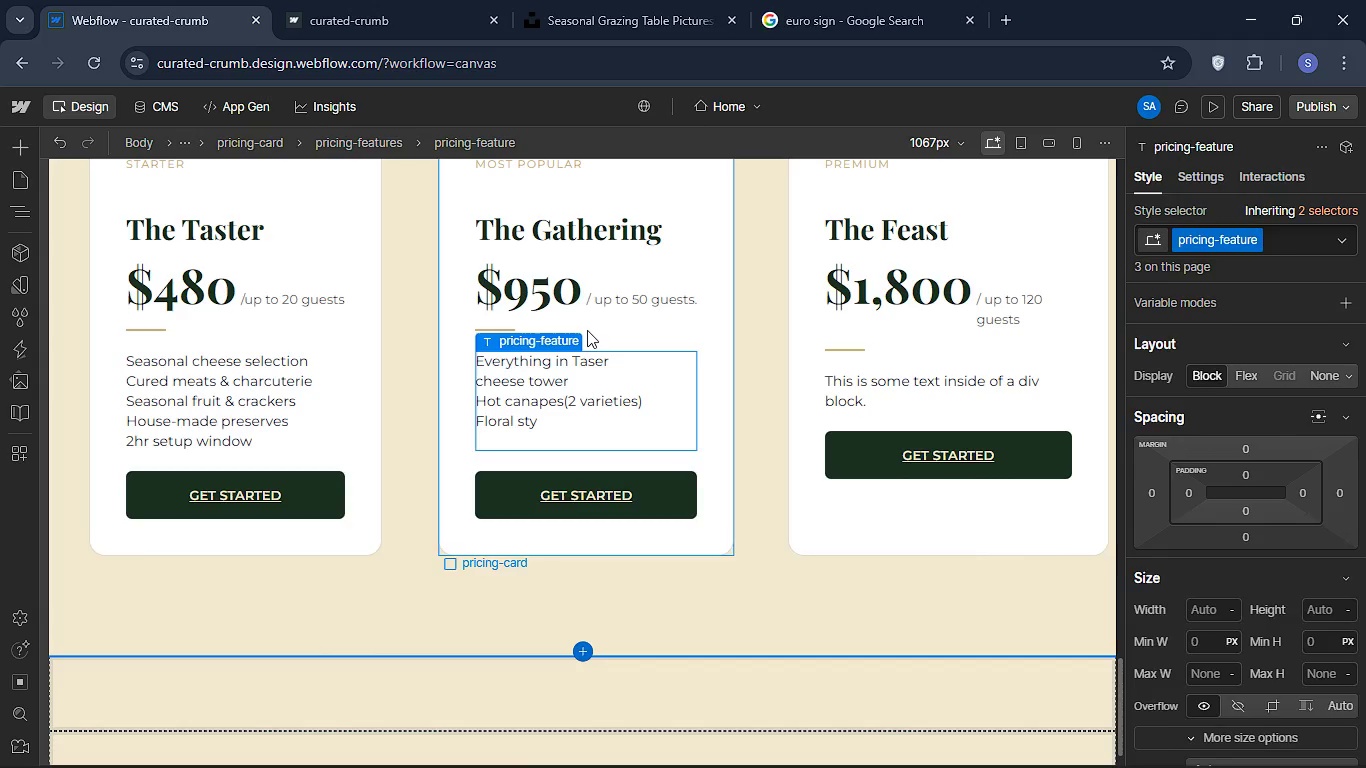 
type(ling)
 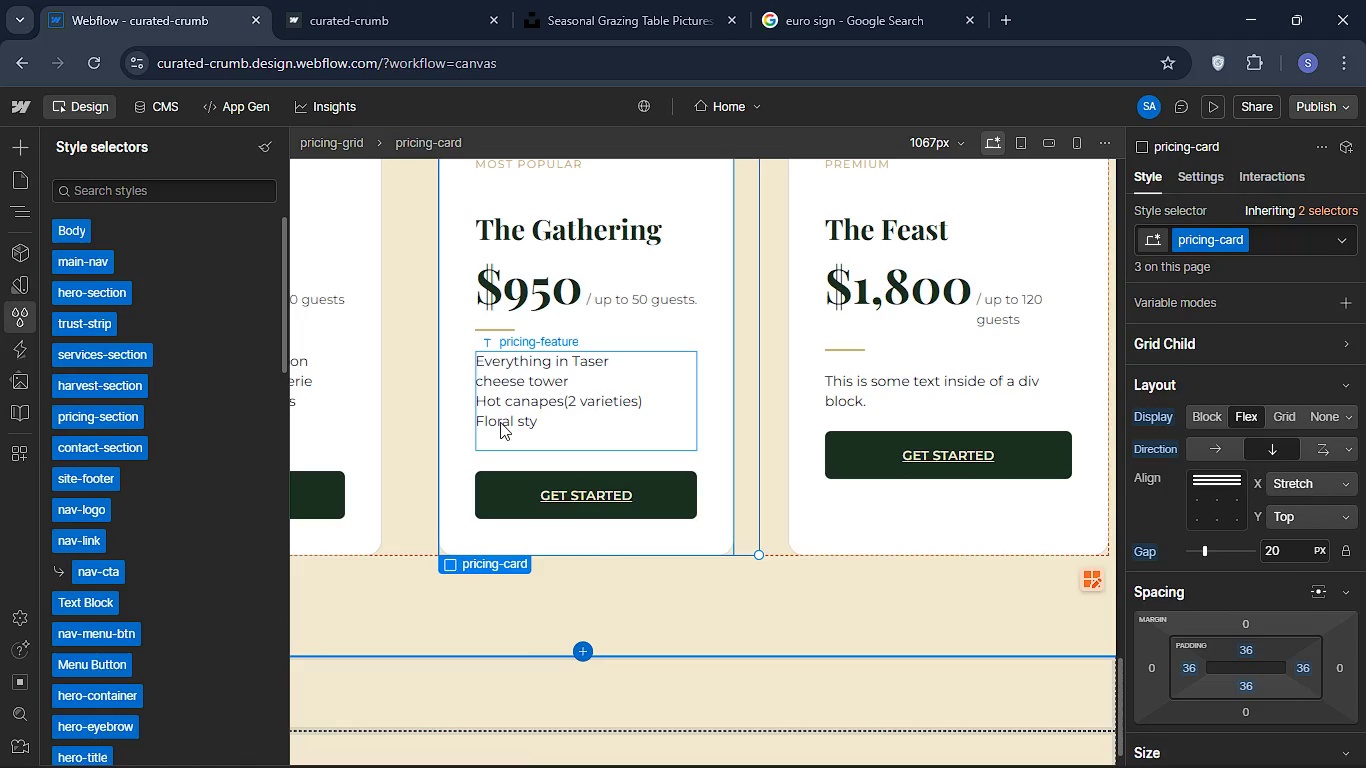 
left_click([504, 422])
 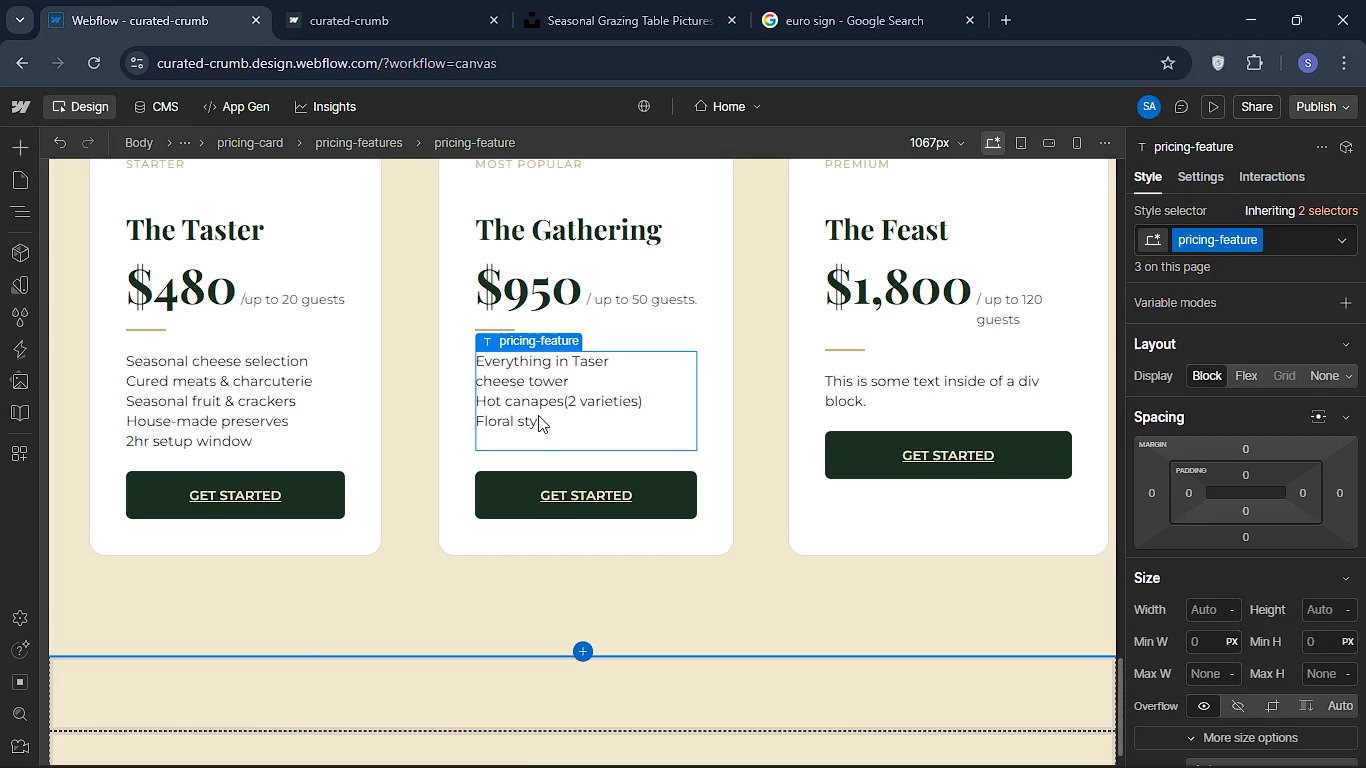 
double_click([541, 419])
 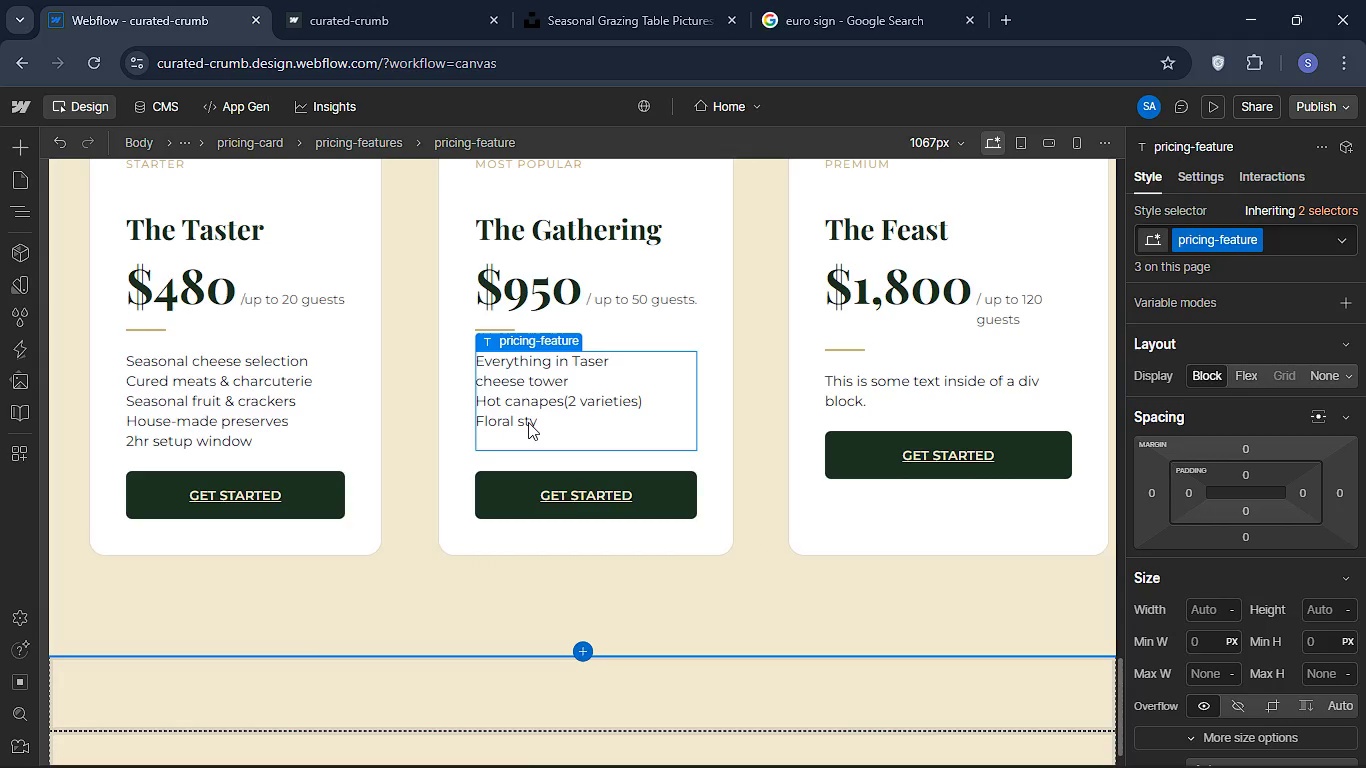 
left_click([528, 422])
 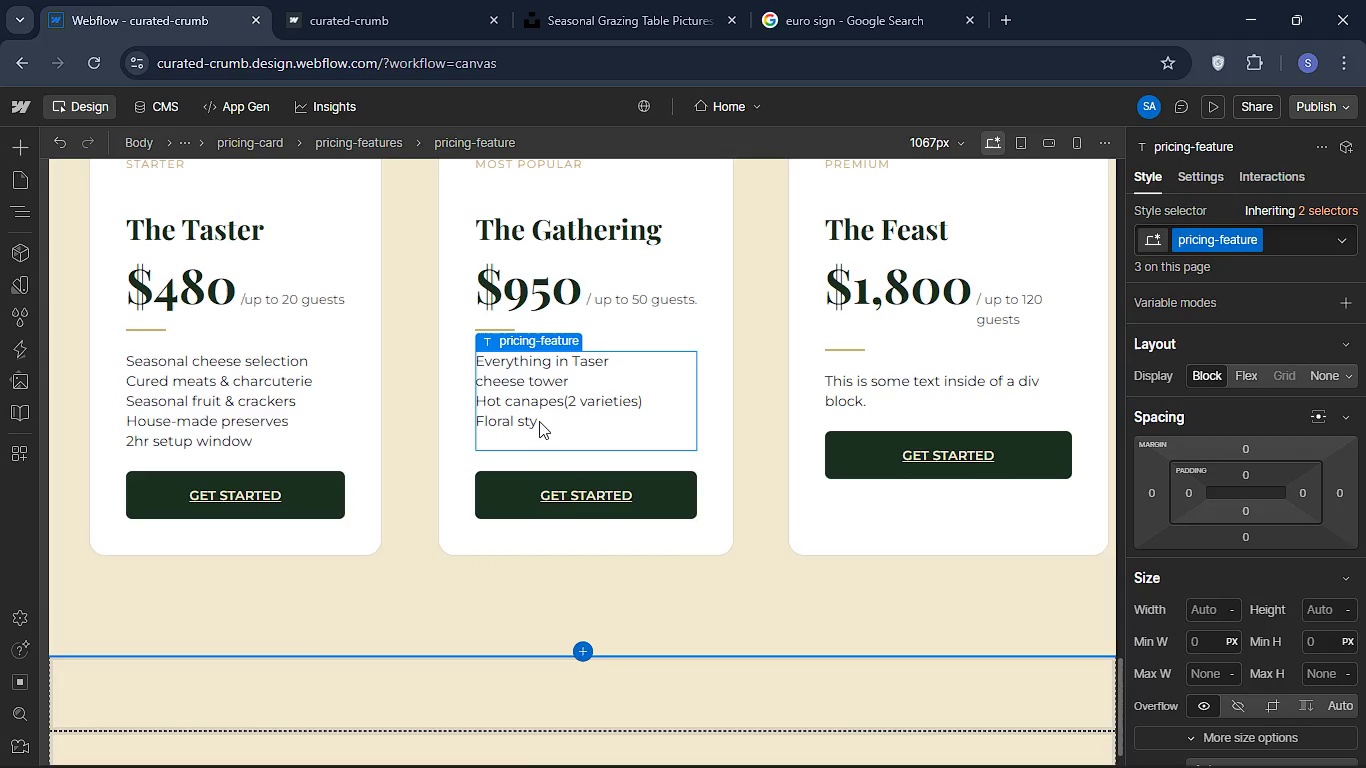 
double_click([539, 421])
 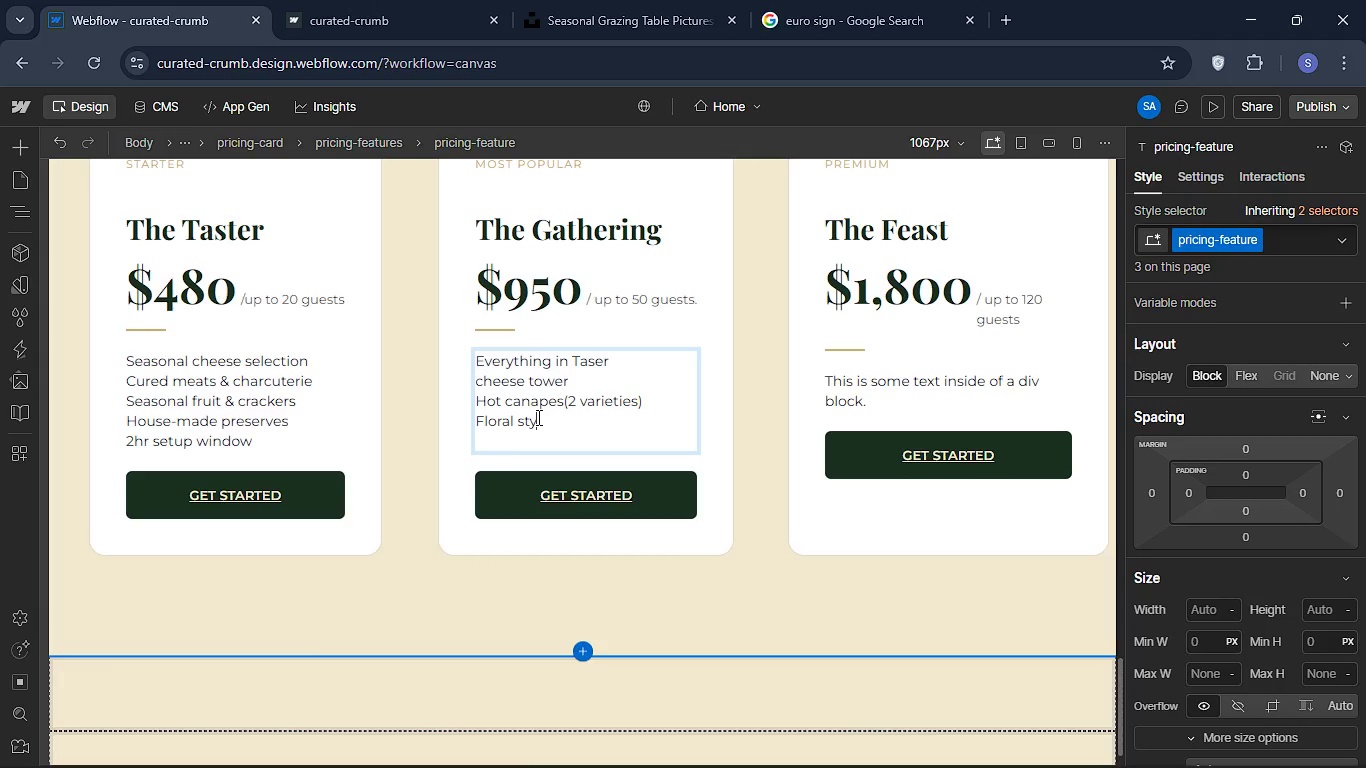 
type(ling )
 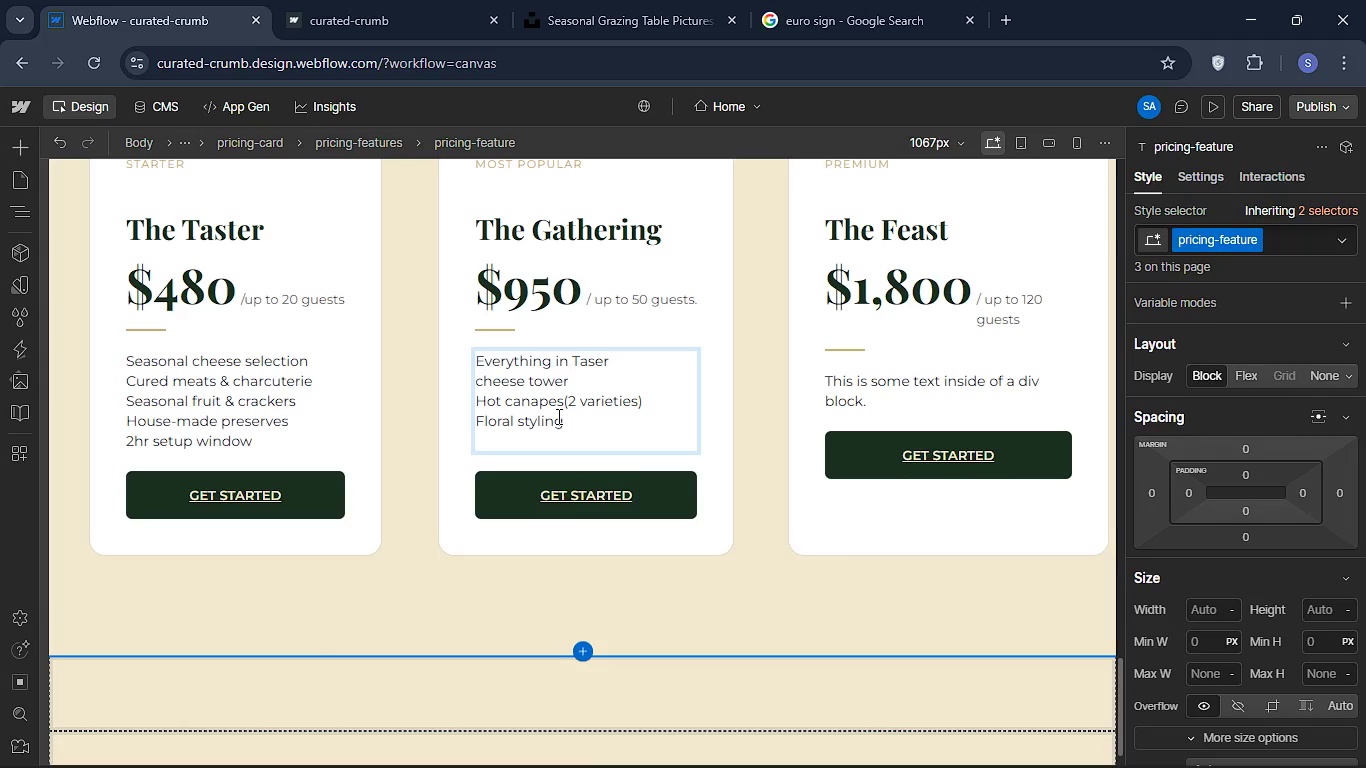 
type(included )
key(Backspace)
 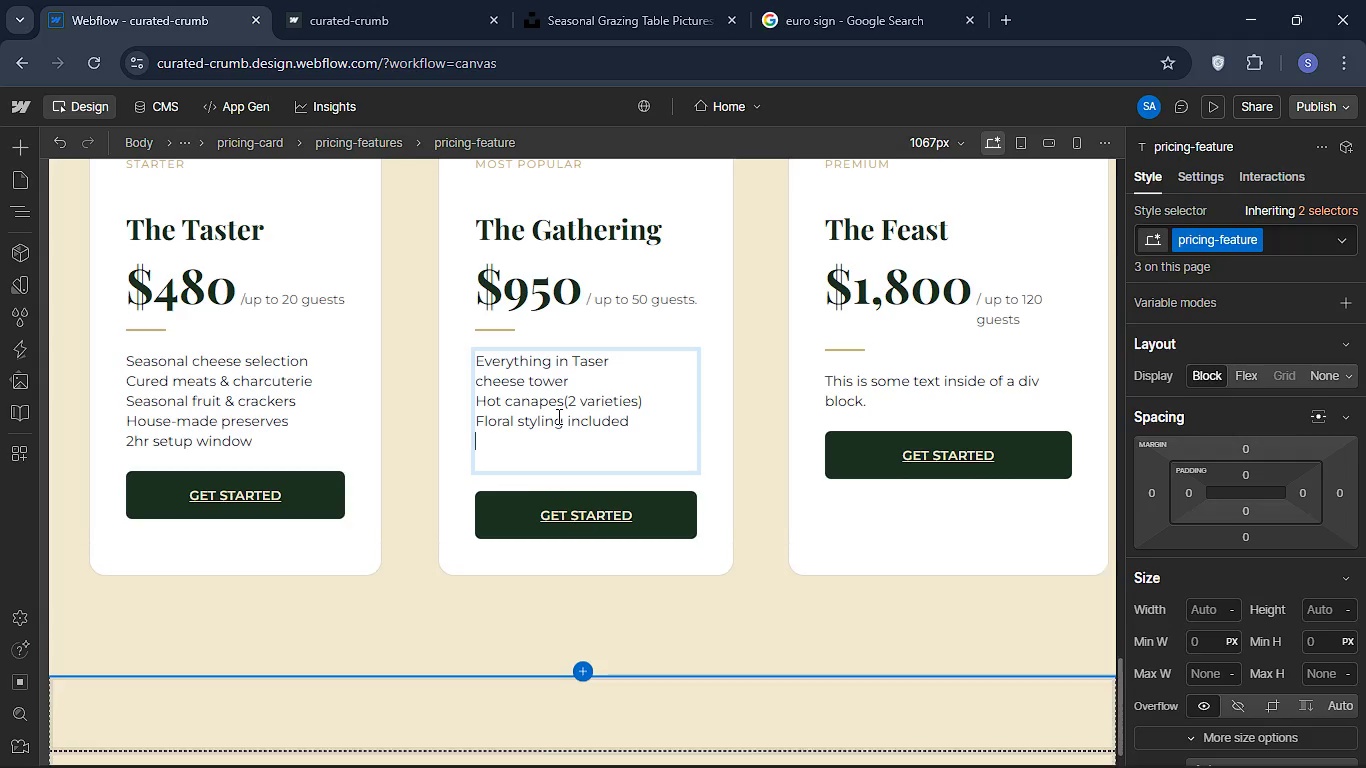 
key(Enter)
 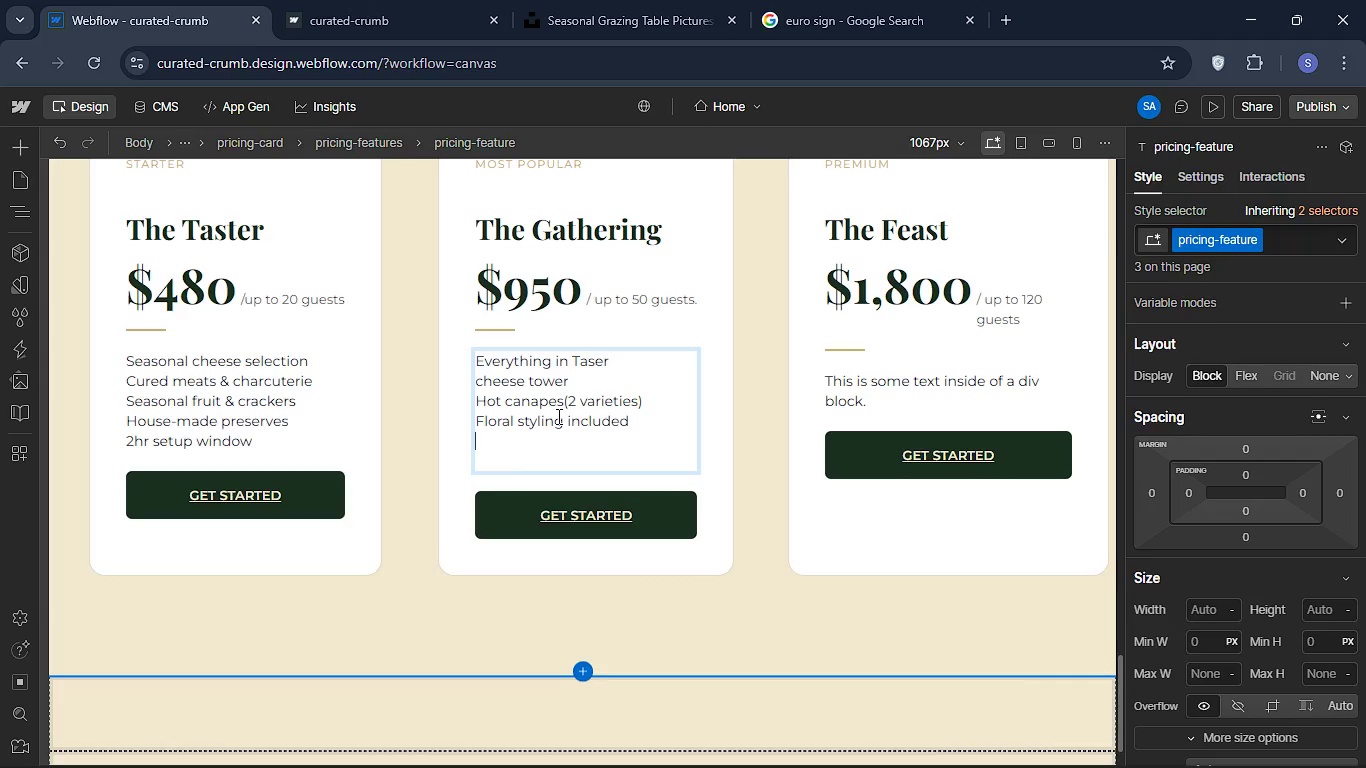 
wait(5.91)
 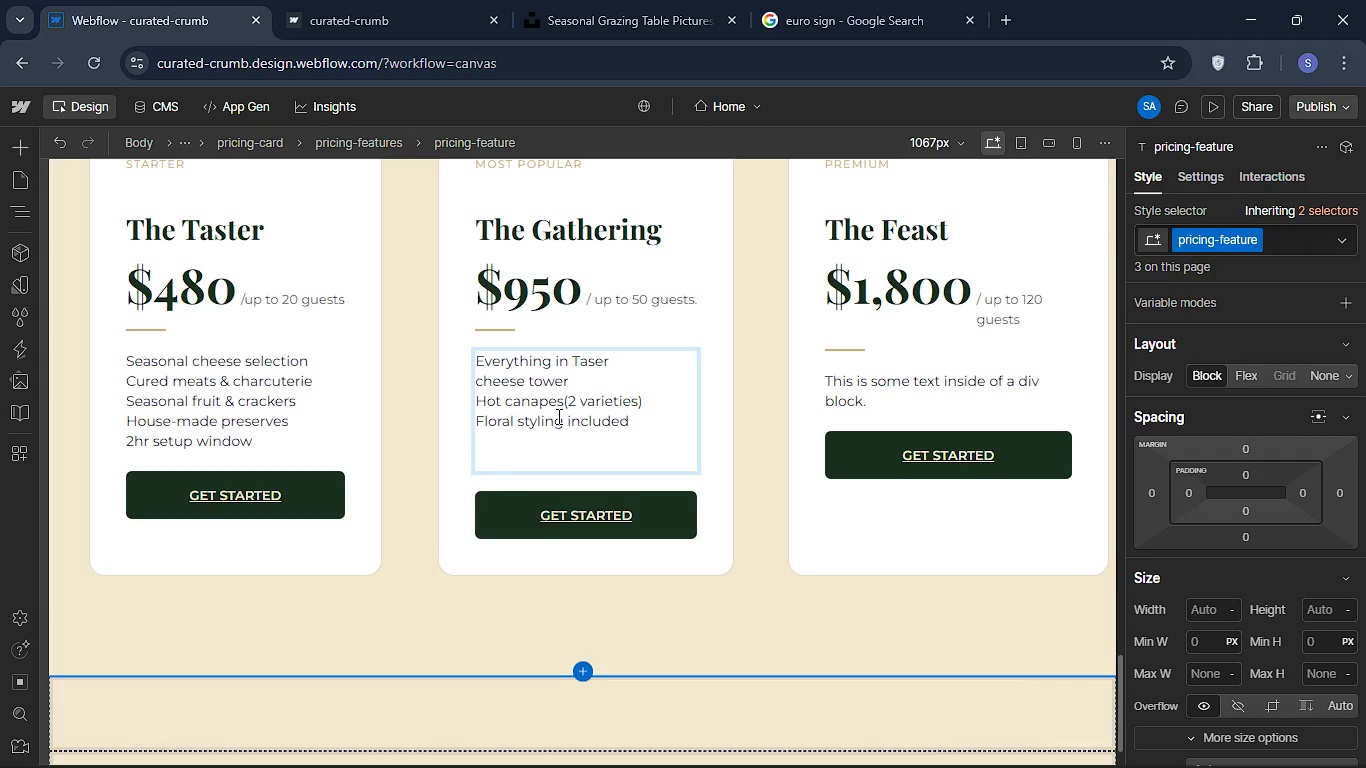 
type(Full event coordination )
key(Backspace)
 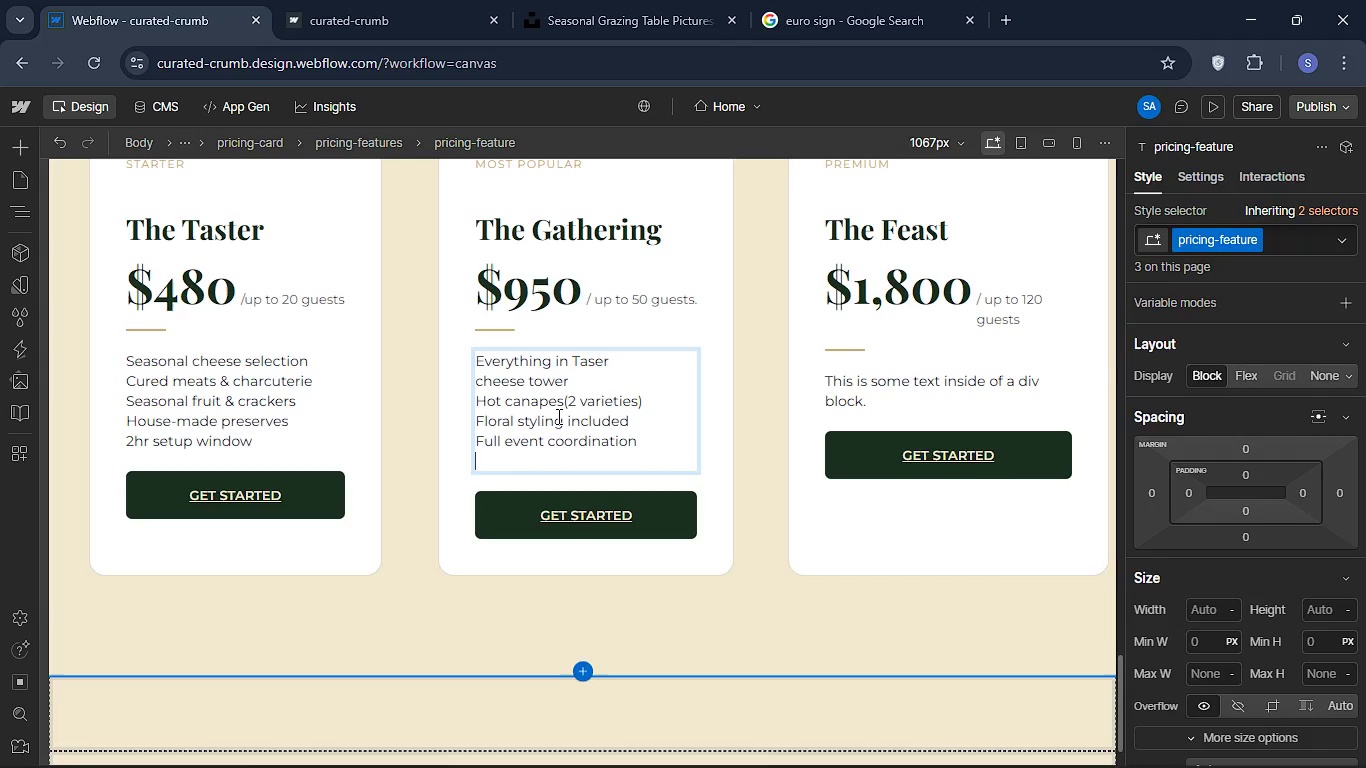 
key(ArrowDown)
 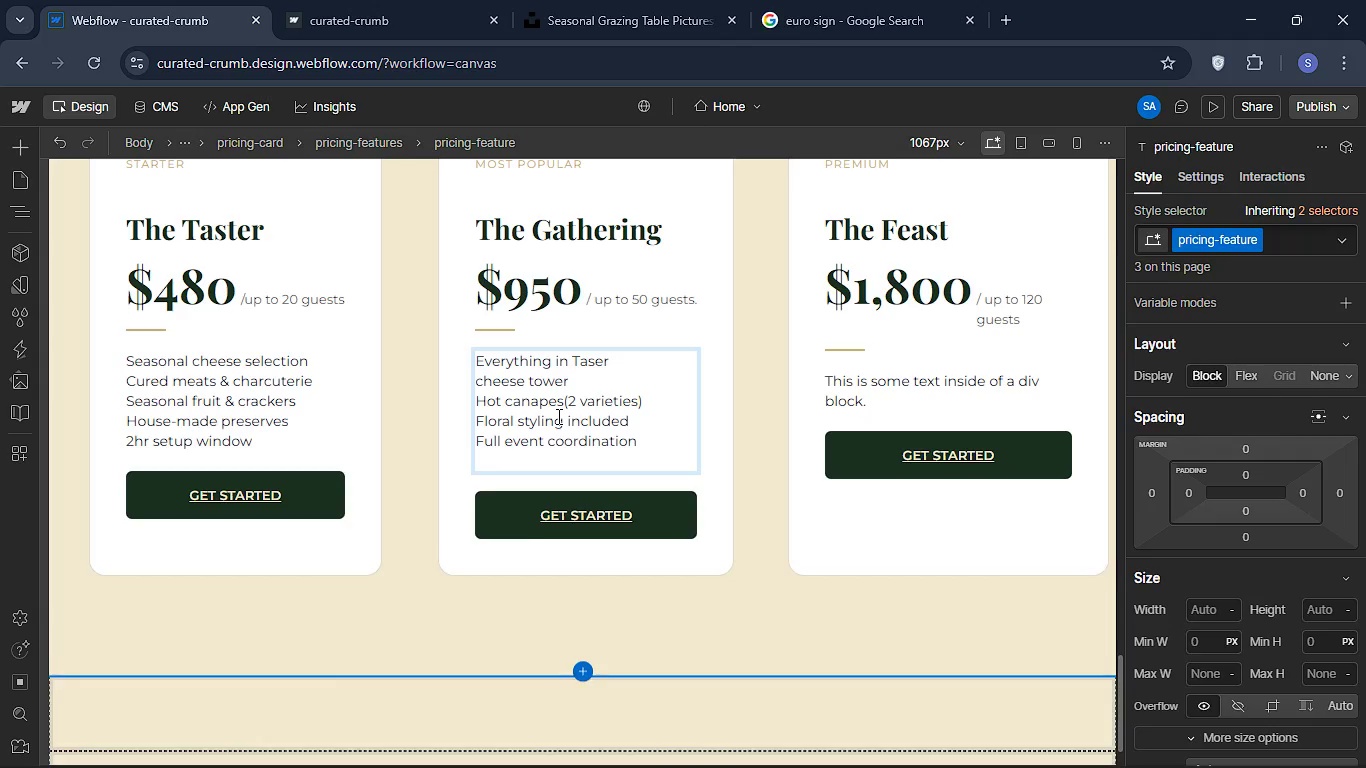 
key(Backspace)
 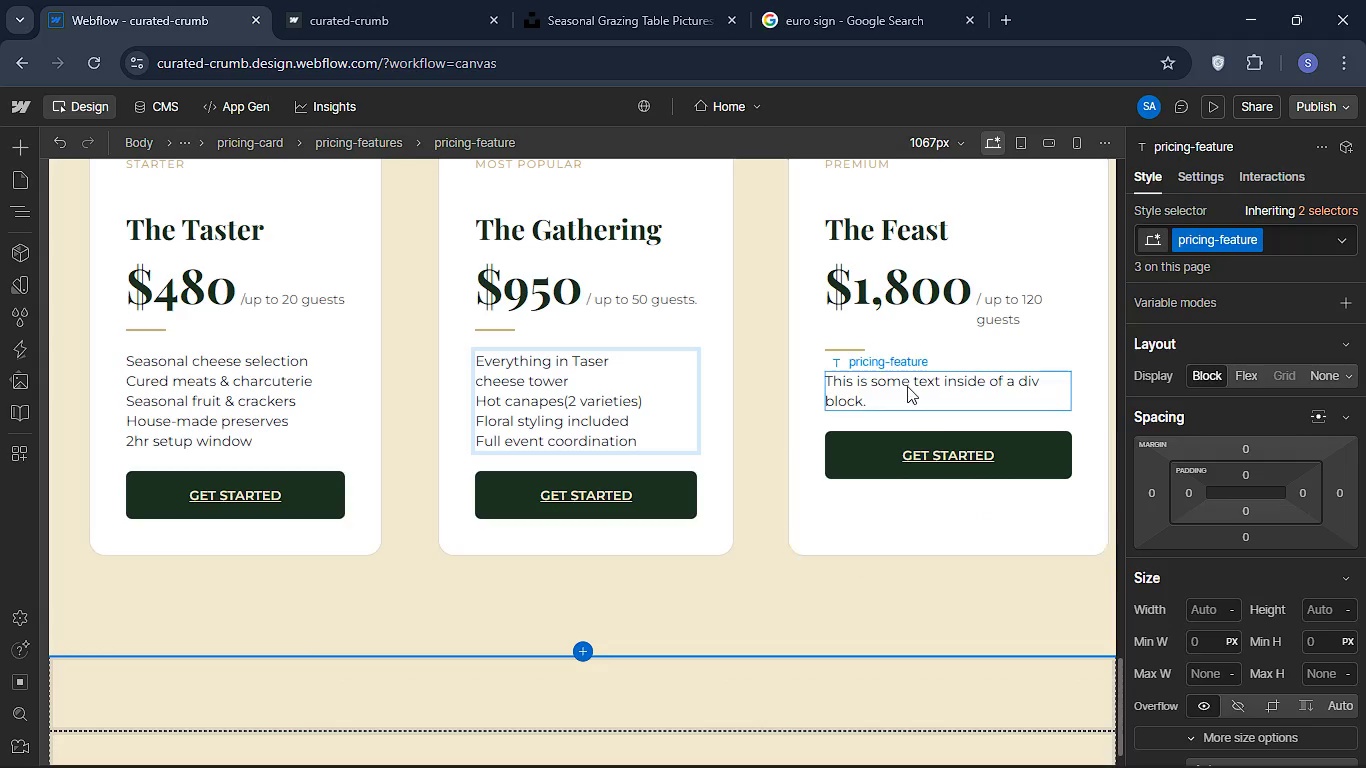 
double_click([907, 386])
 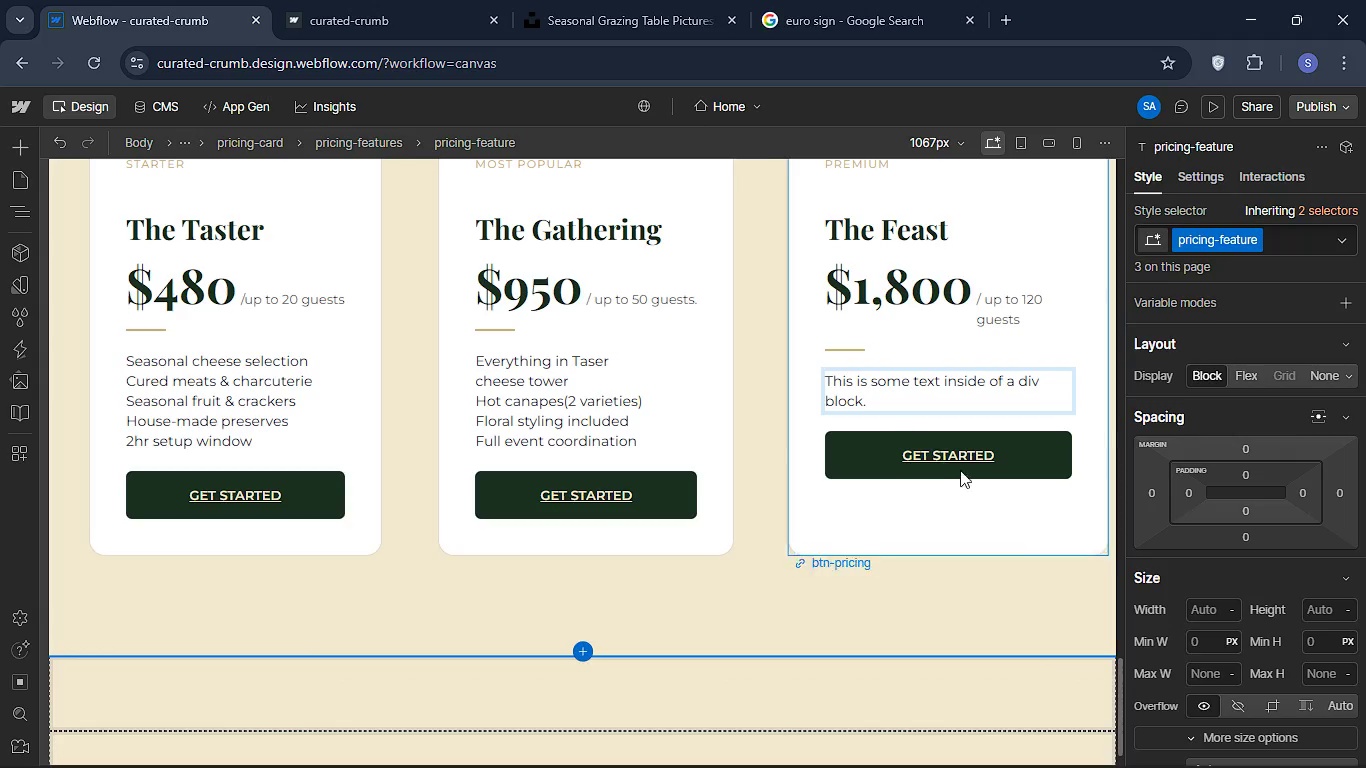 
key(Control+A)
 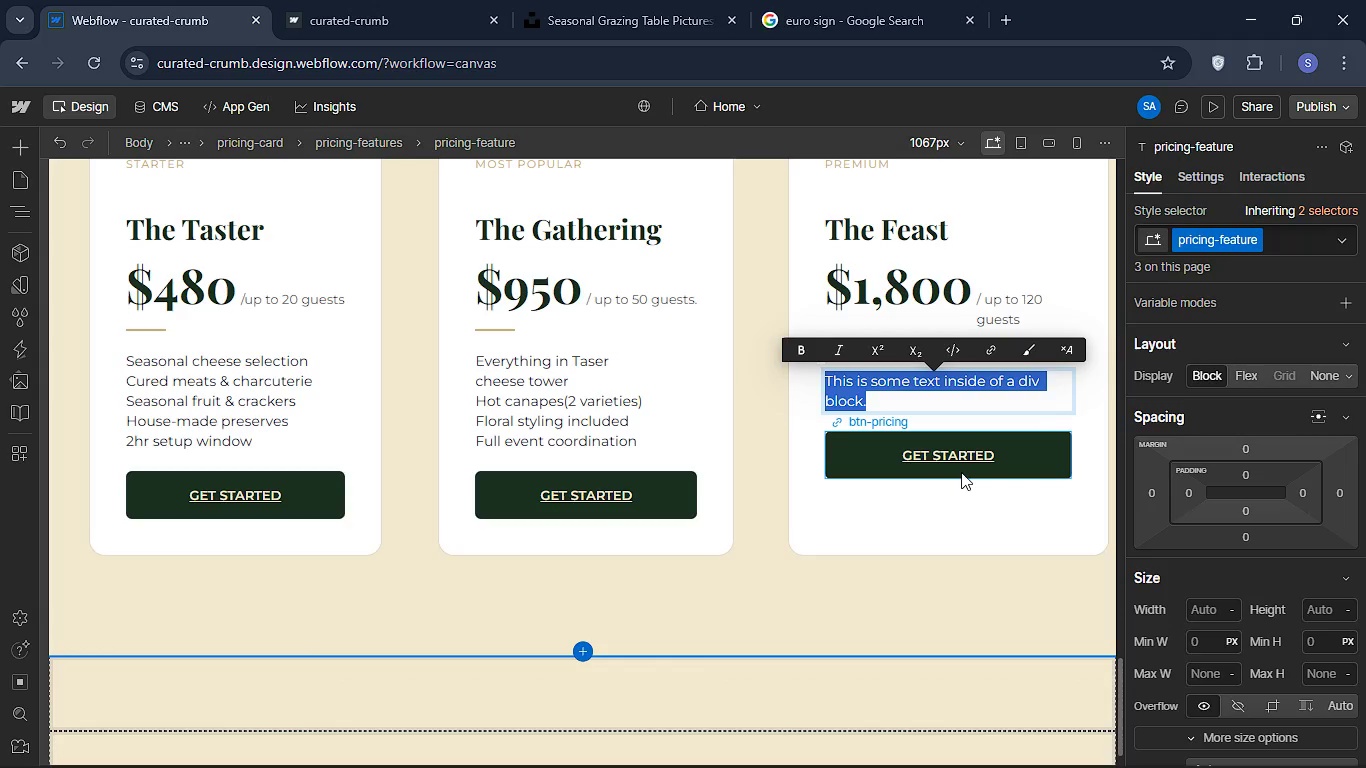 
key(Backspace)
 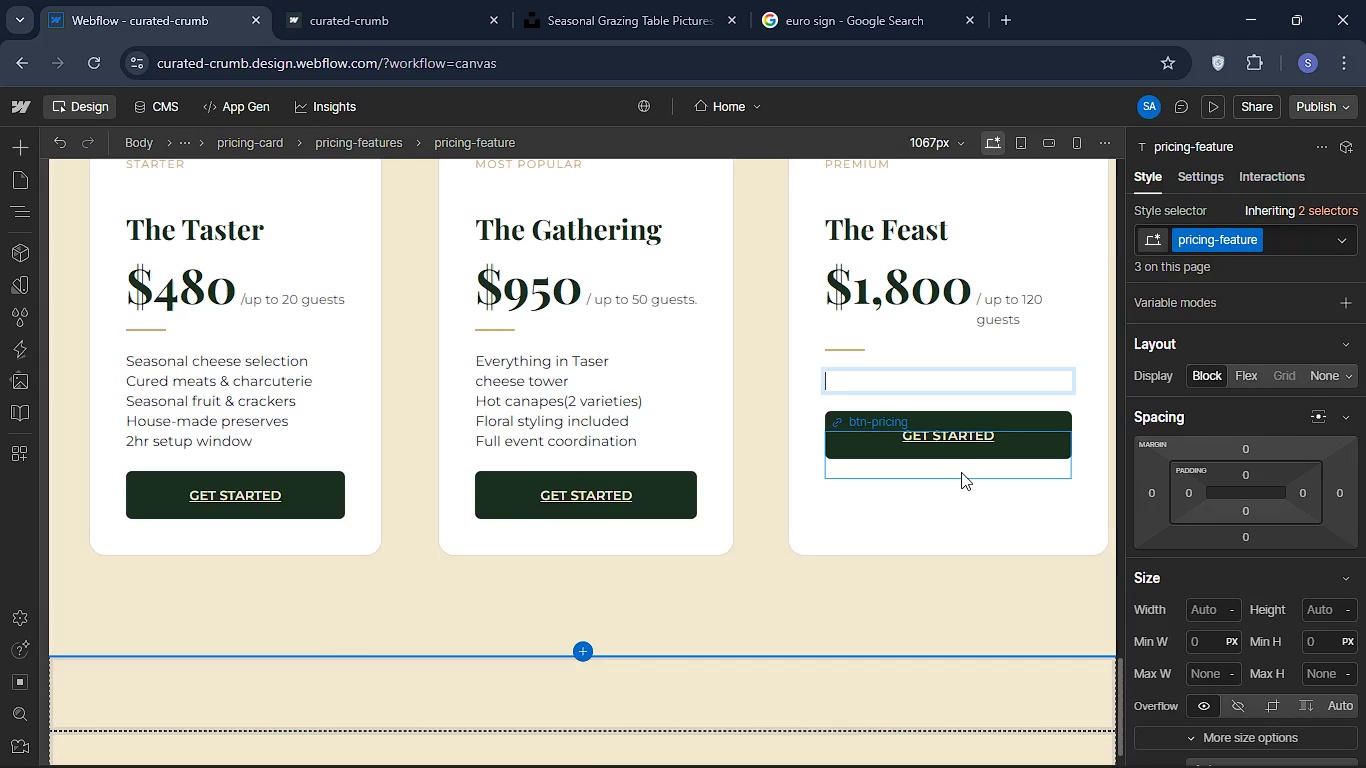 
wait(8.45)
 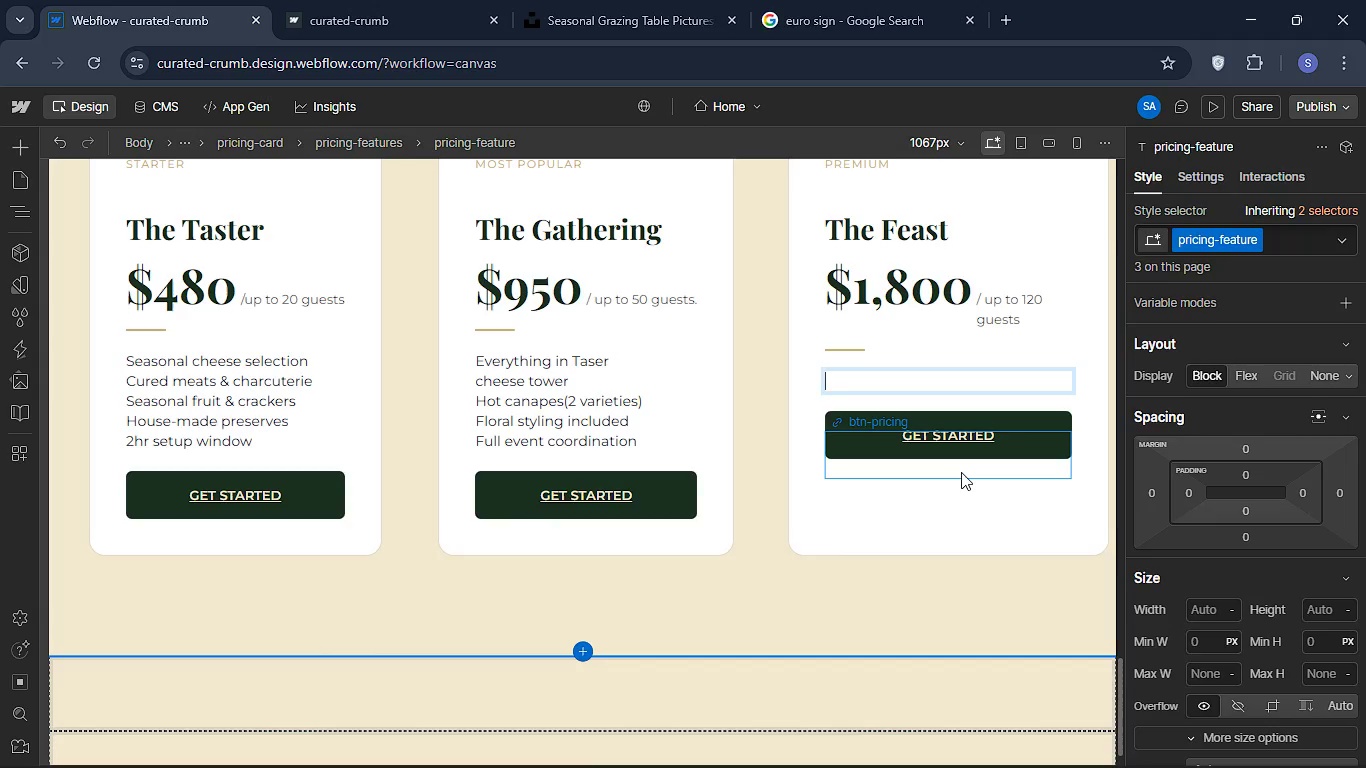 
type(Everything in gathering )
key(Backspace)
 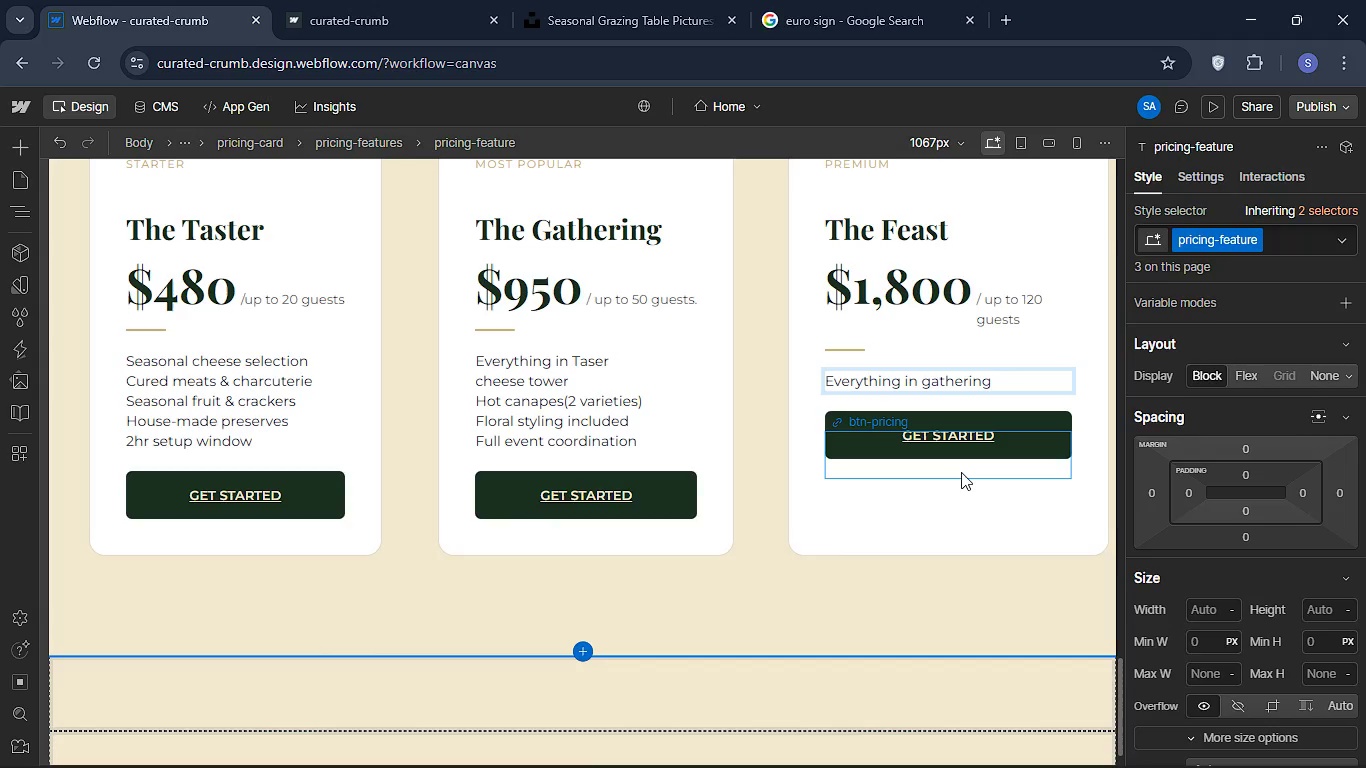 
hold_key(key=ArrowLeft, duration=0.56)
 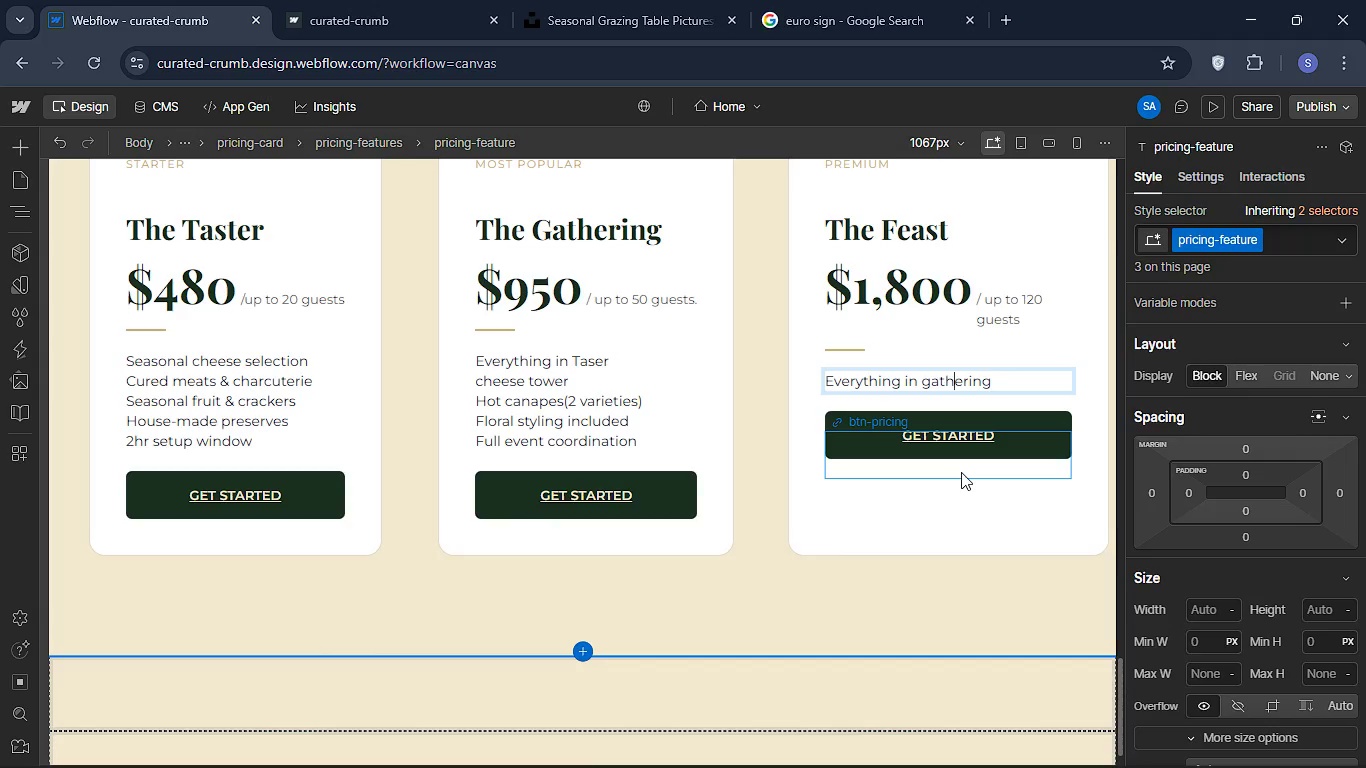 
key(ArrowLeft)
 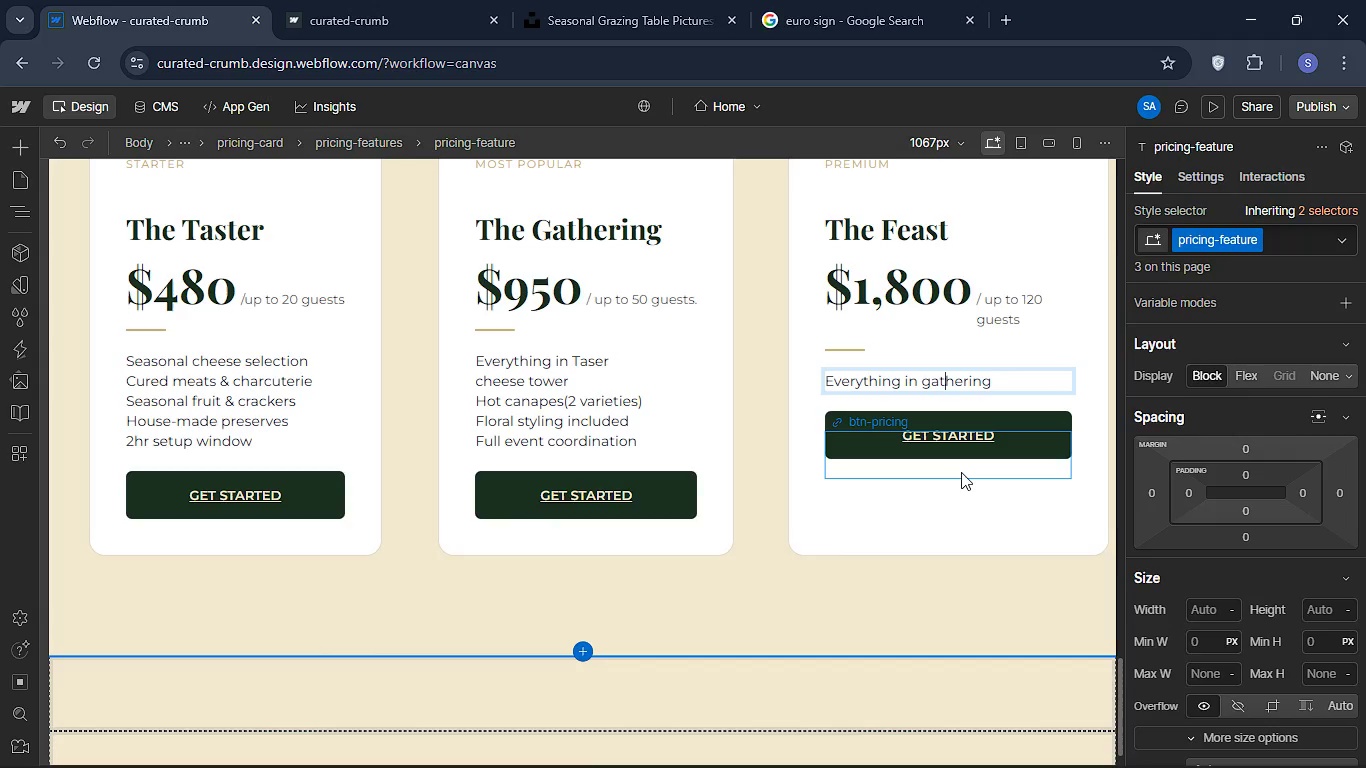 
key(ArrowLeft)
 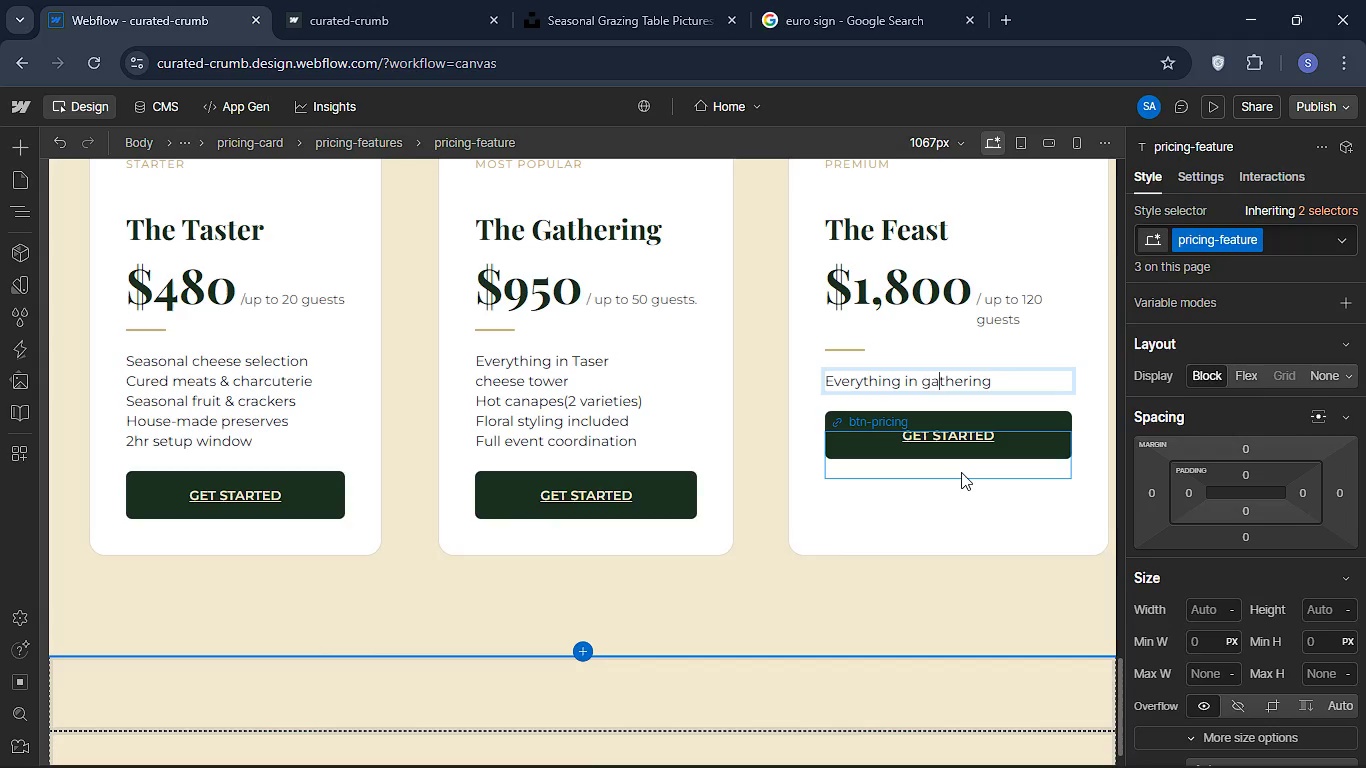 
key(ArrowLeft)
 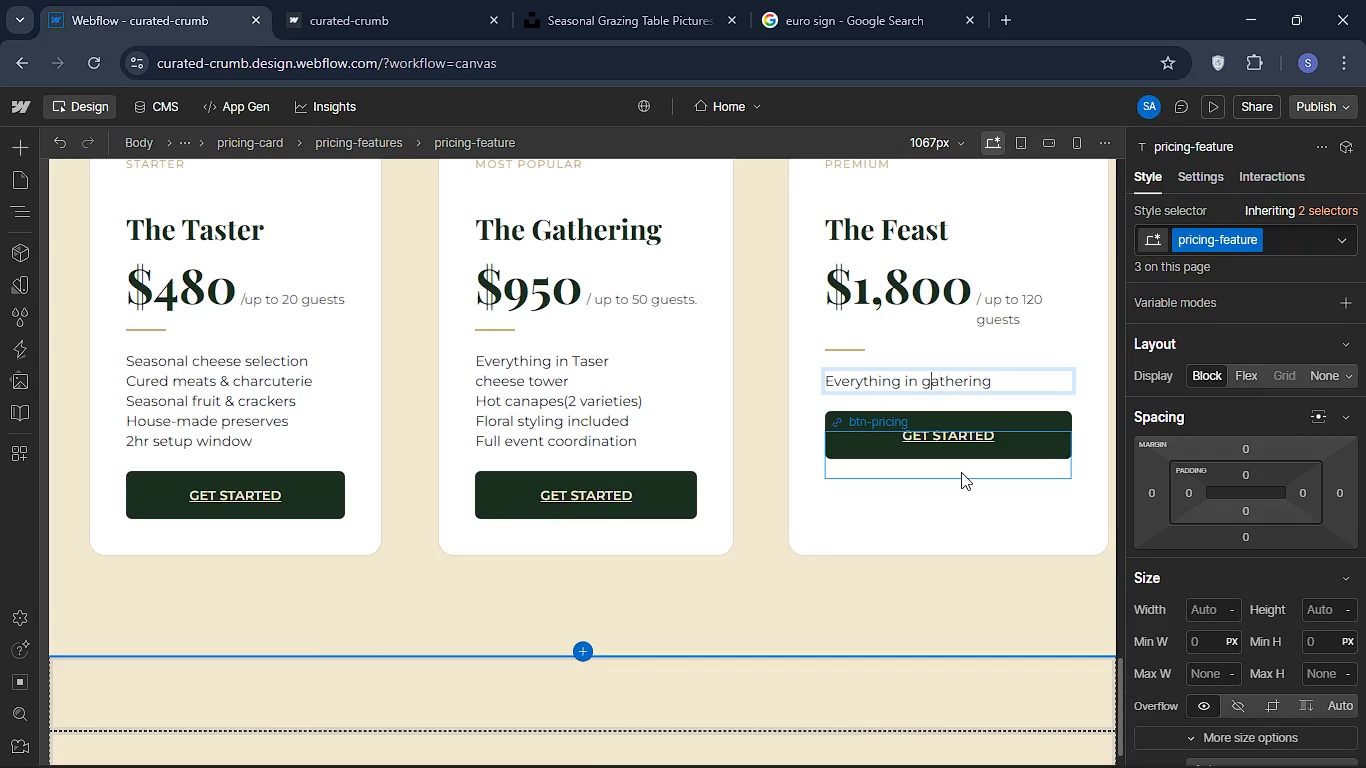 
key(ArrowLeft)
 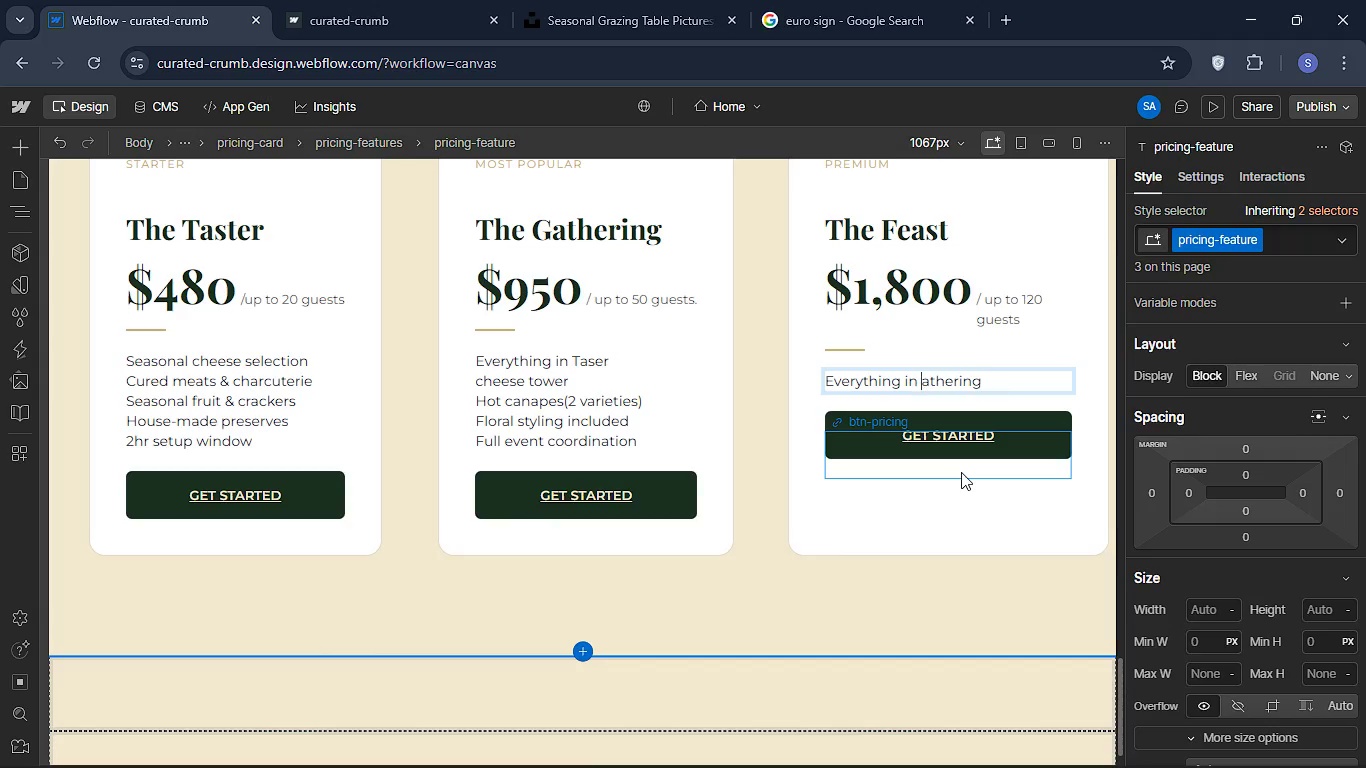 
key(Backspace)
 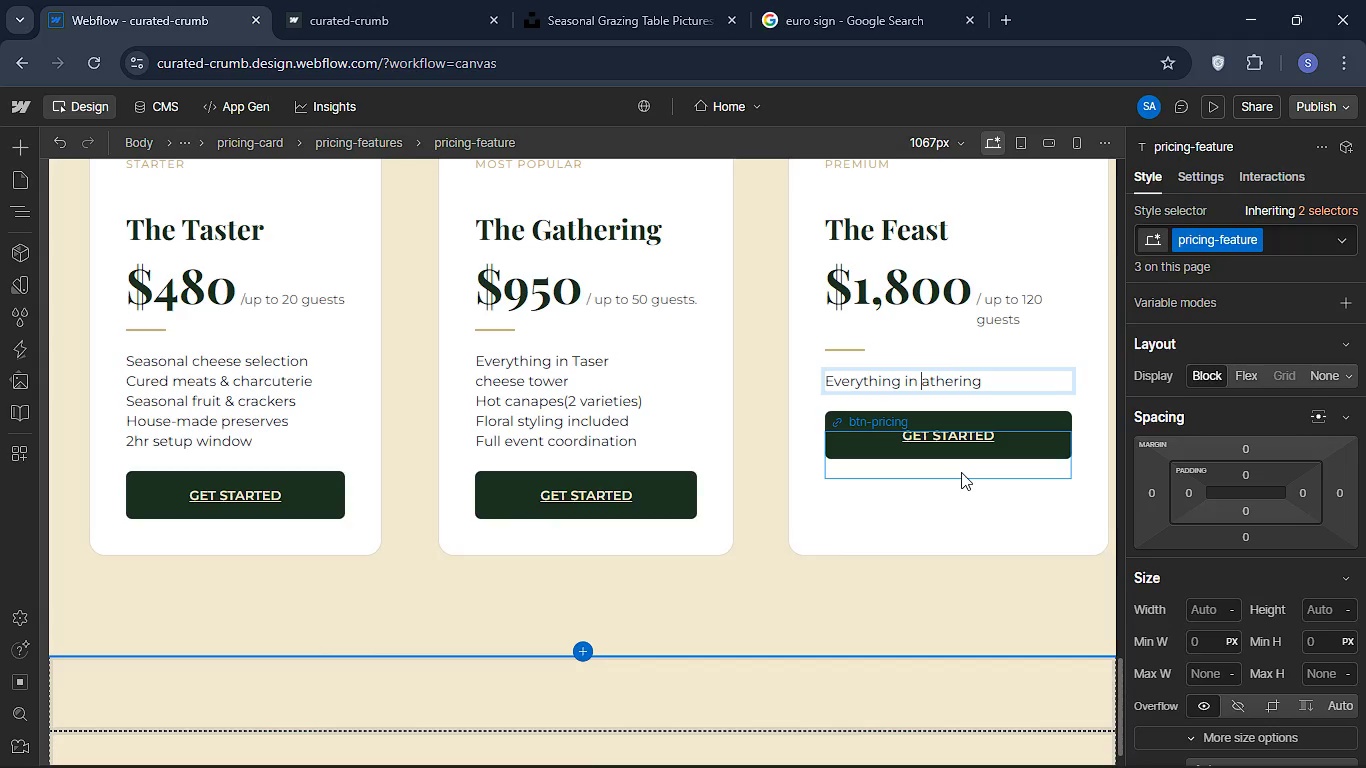 
key(CapsLock)
 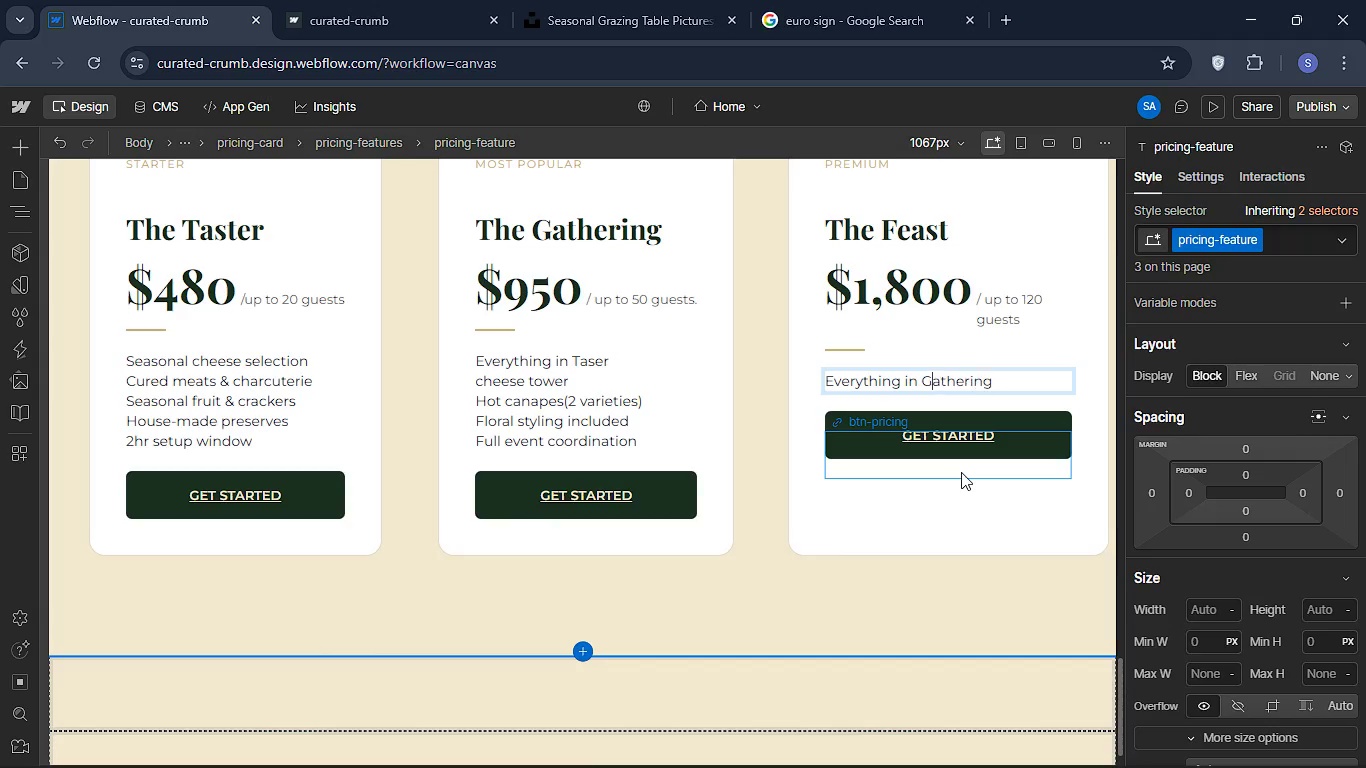 
key(G)
 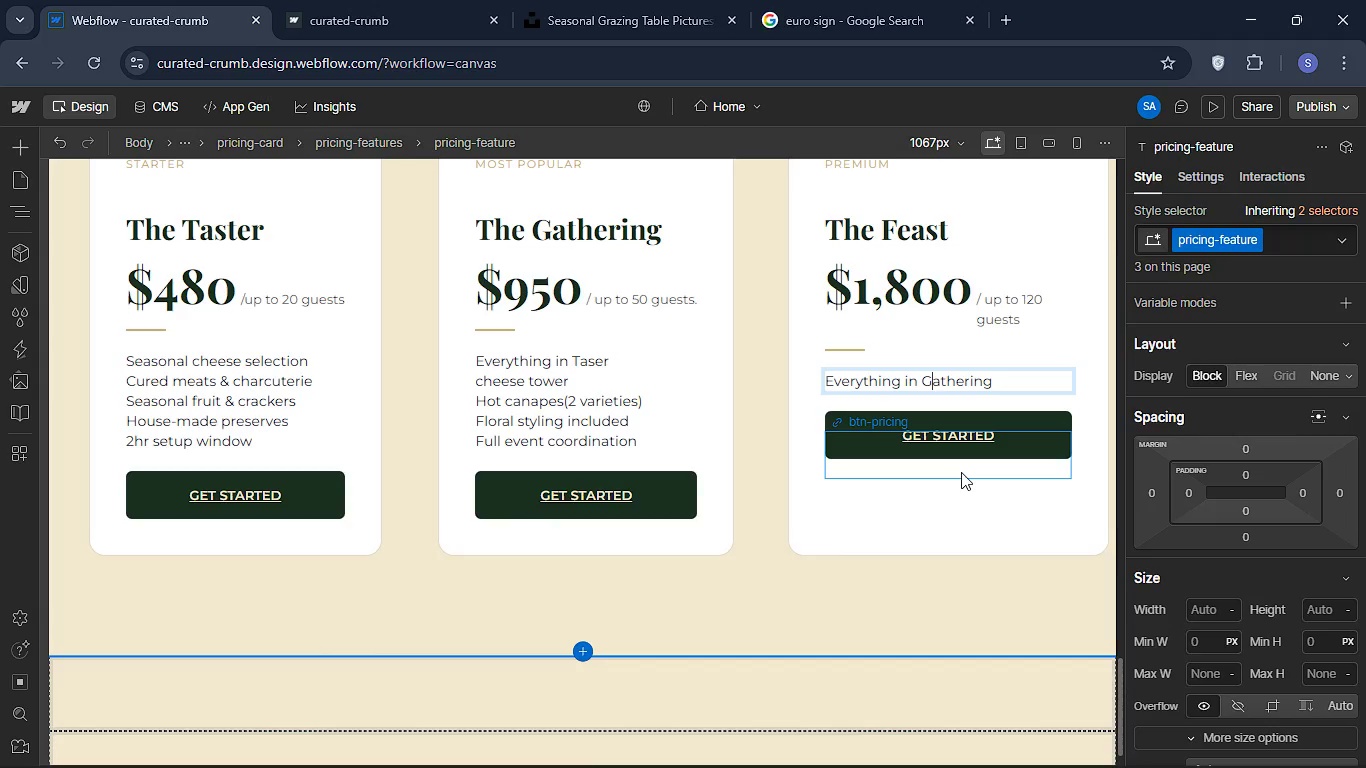 
key(CapsLock)
 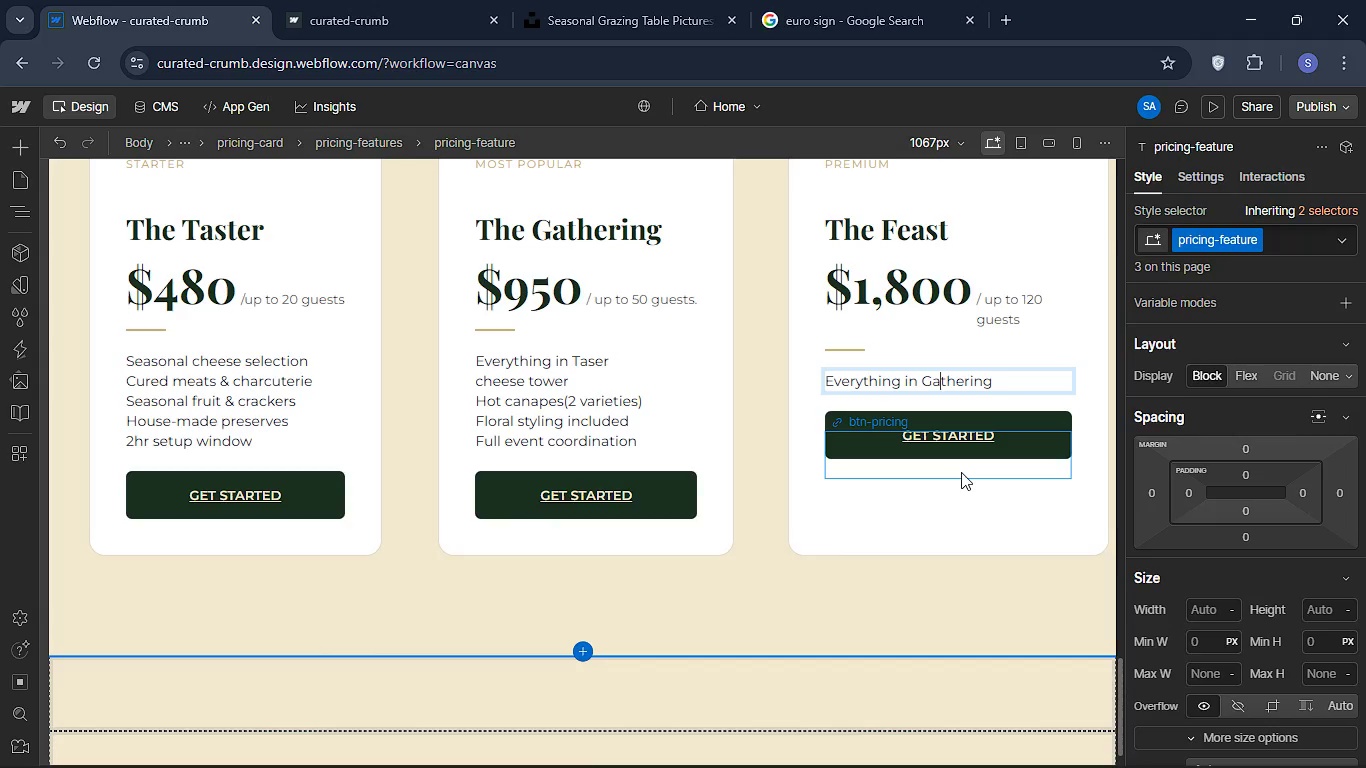 
key(ArrowRight)
 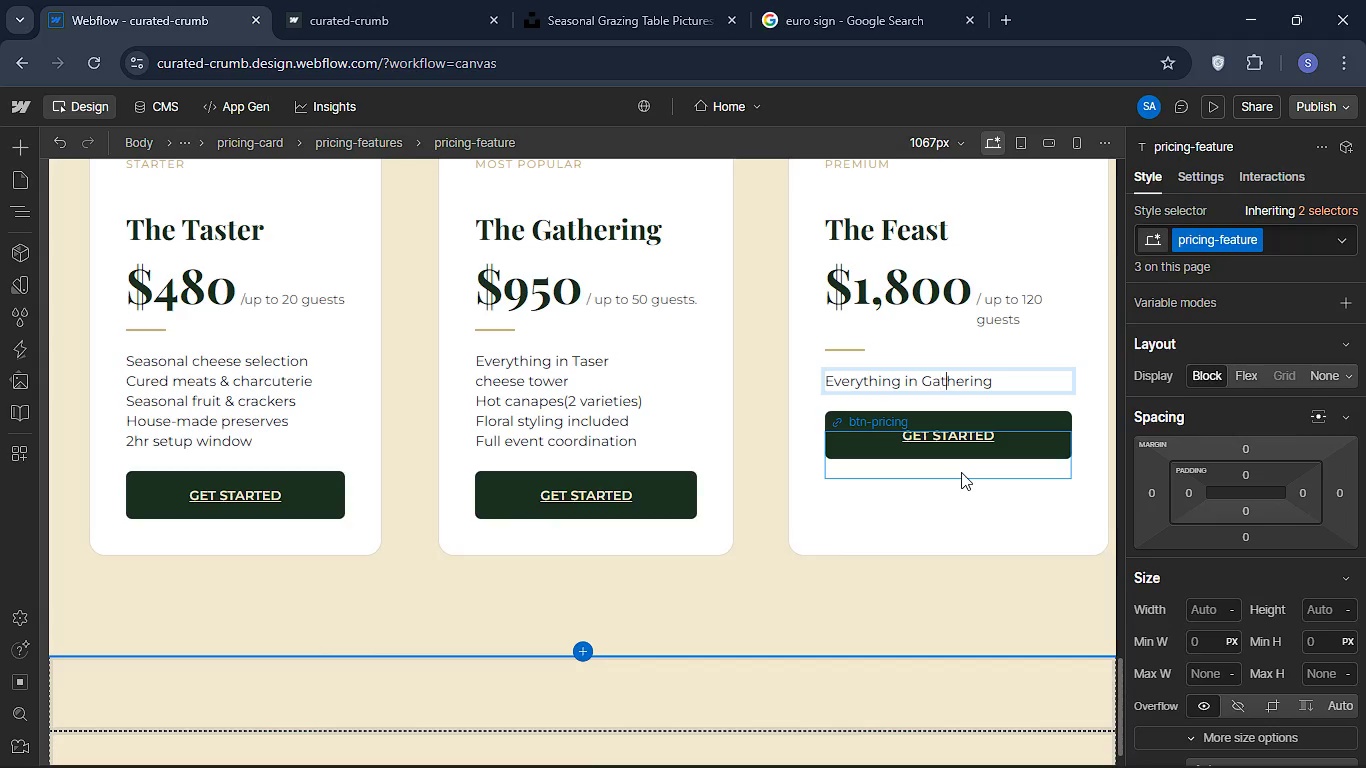 
key(ArrowRight)
 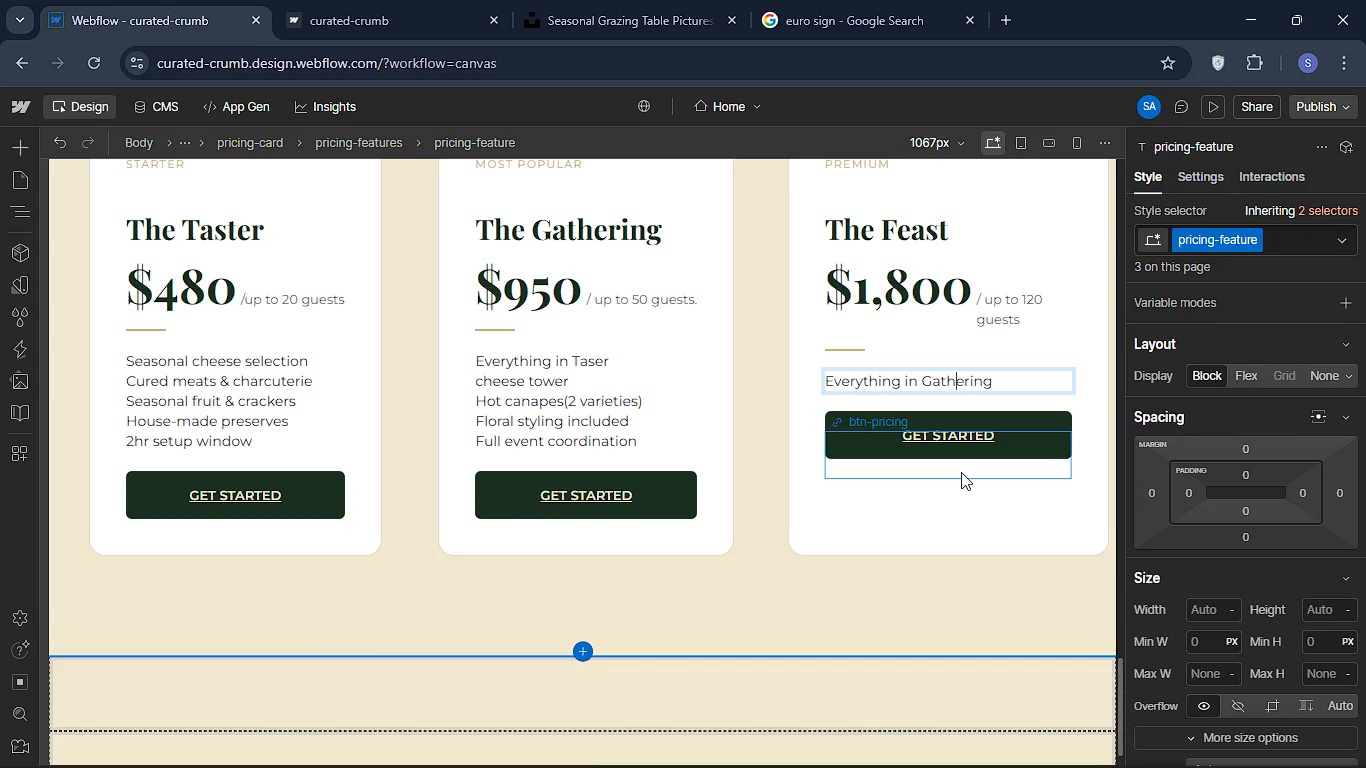 
key(ArrowRight)
 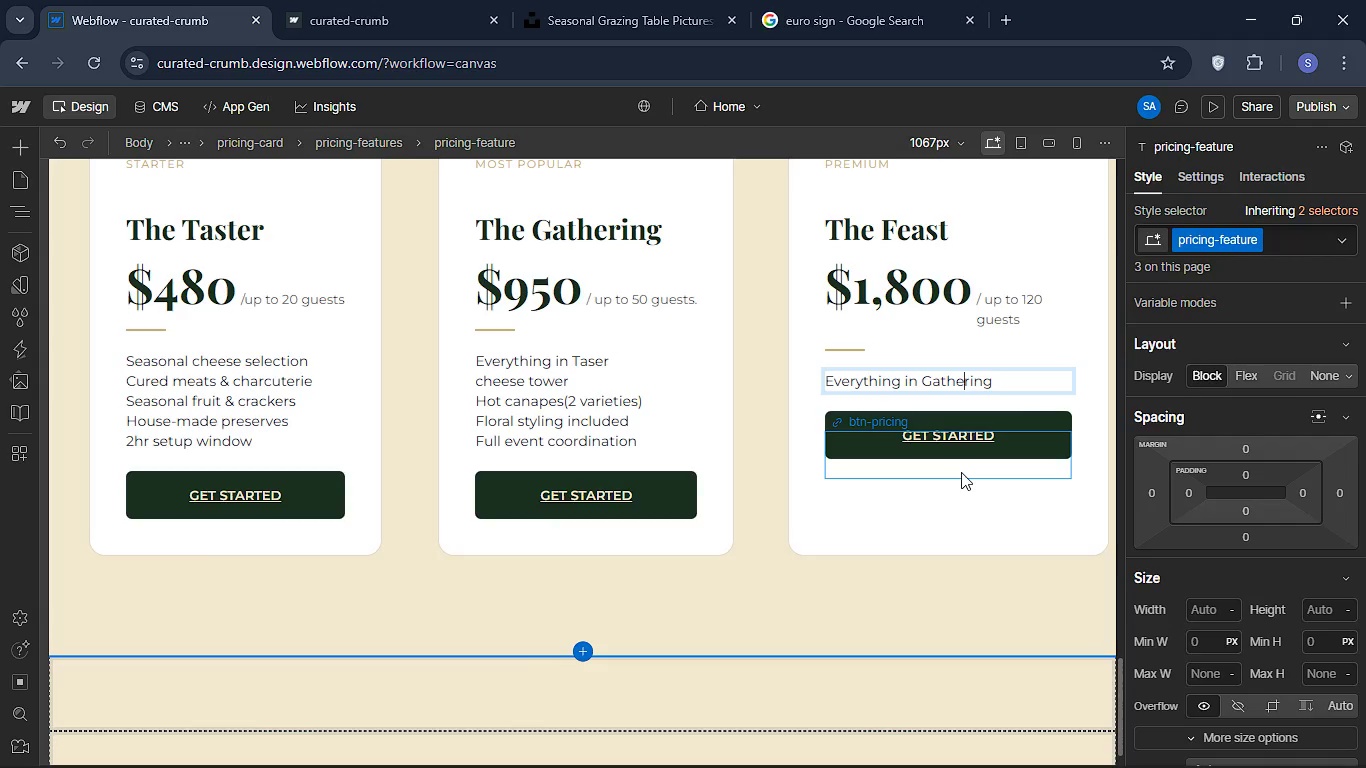 
key(ArrowRight)
 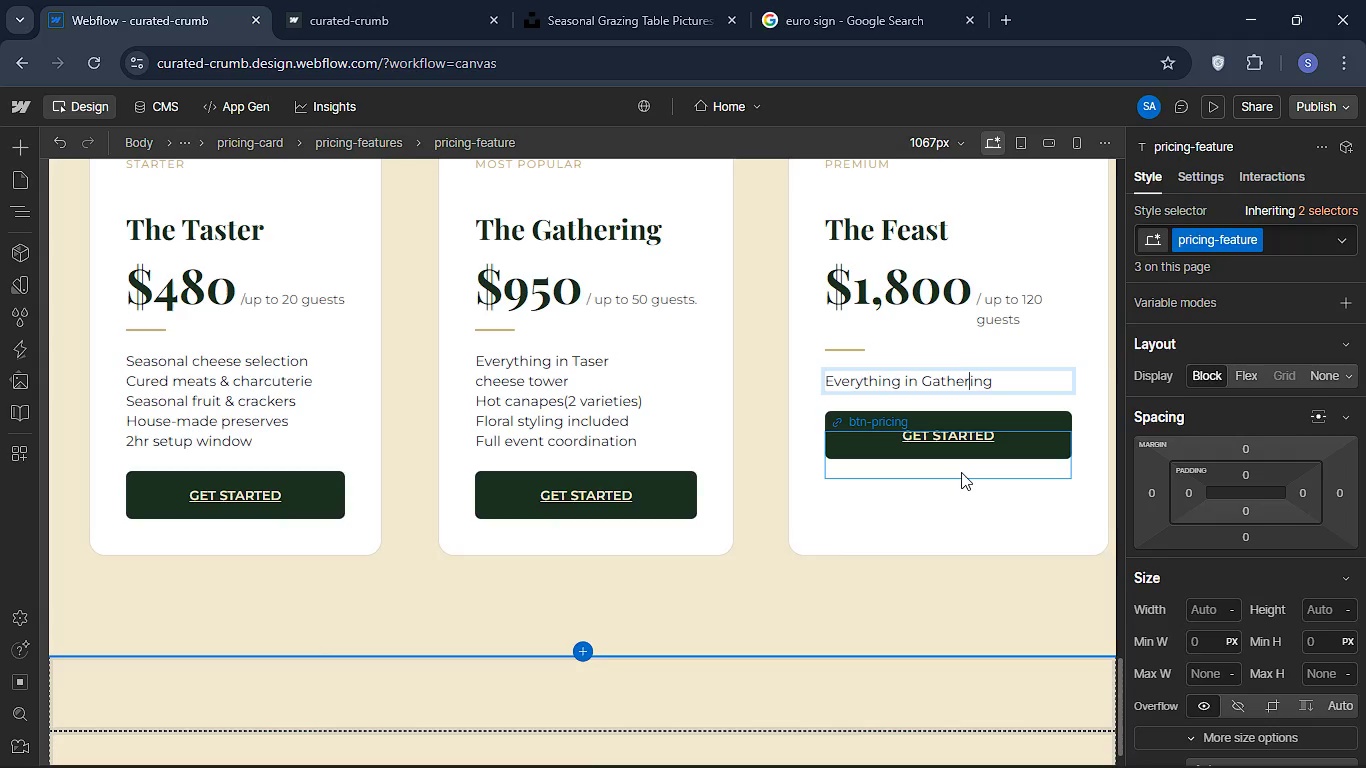 
key(ArrowRight)
 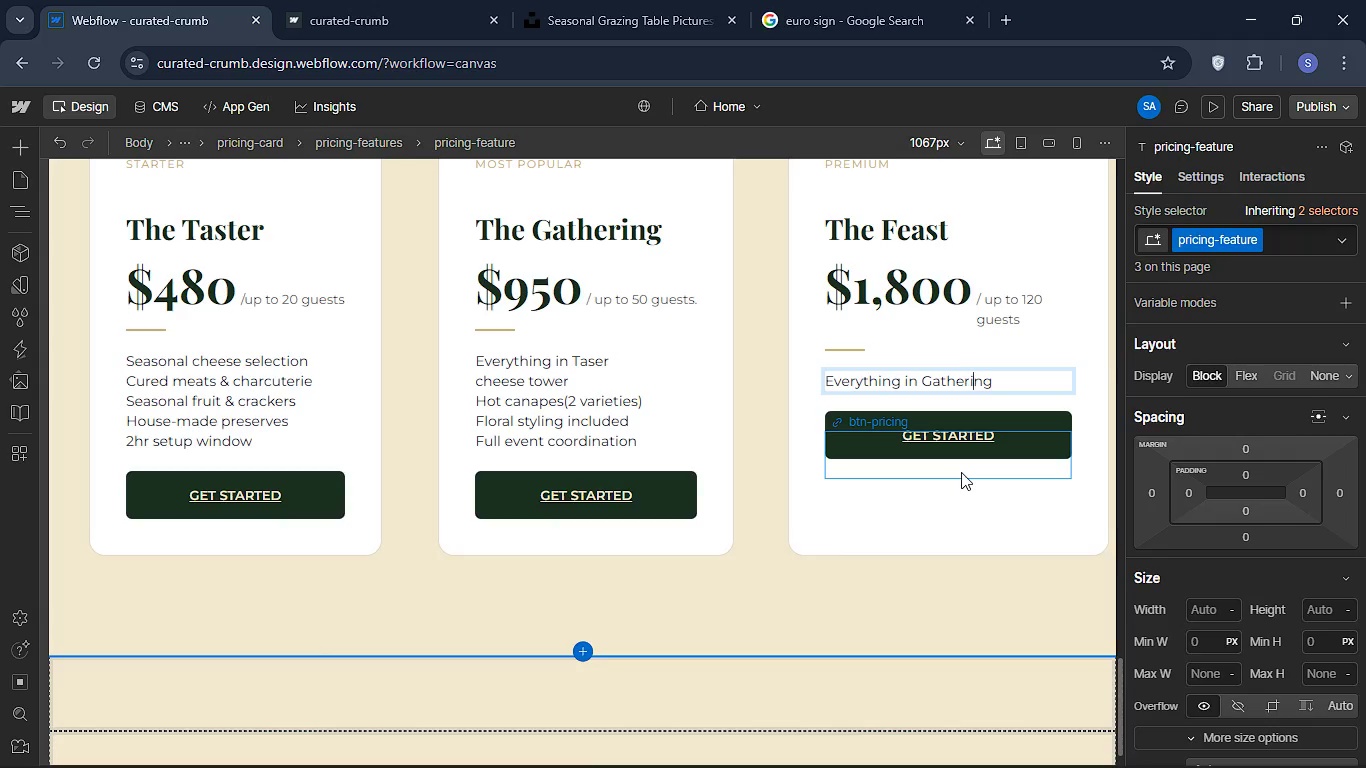 
key(ArrowRight)
 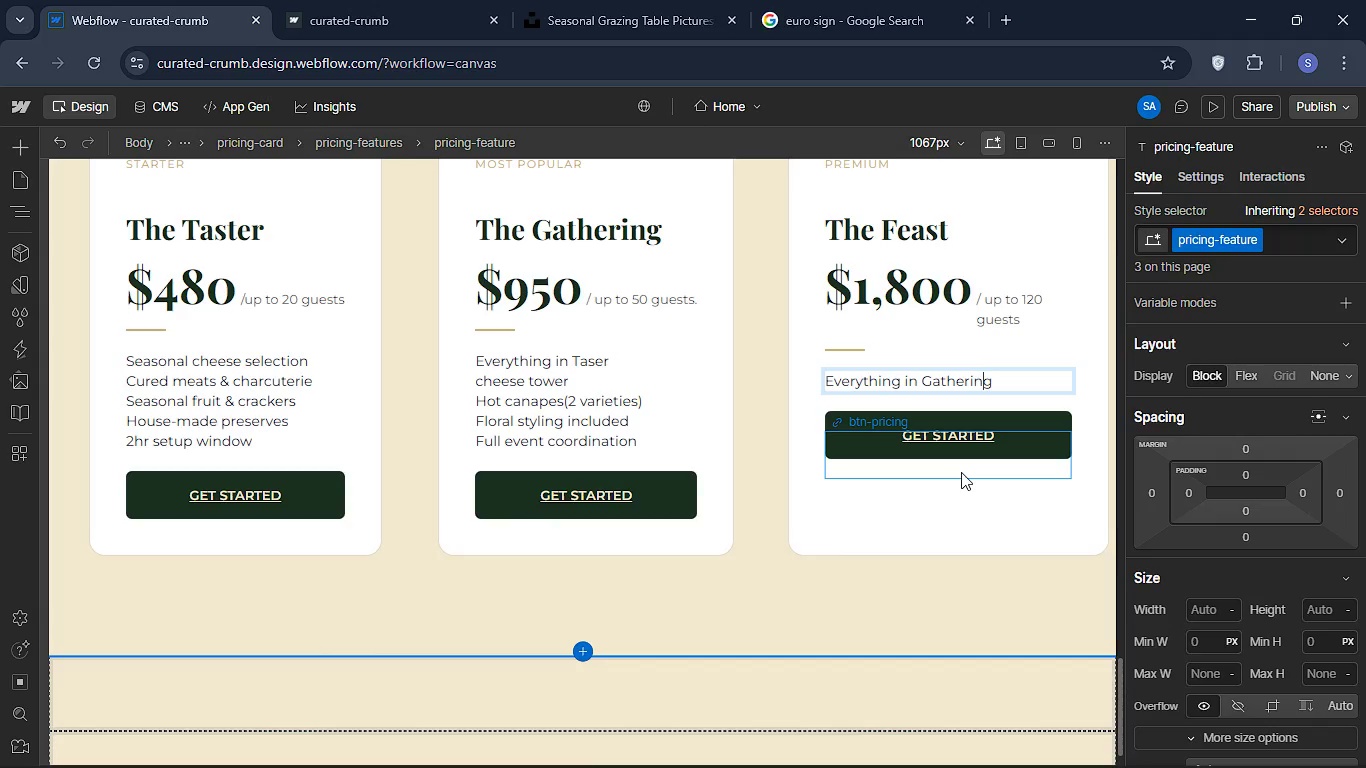 
key(ArrowRight)
 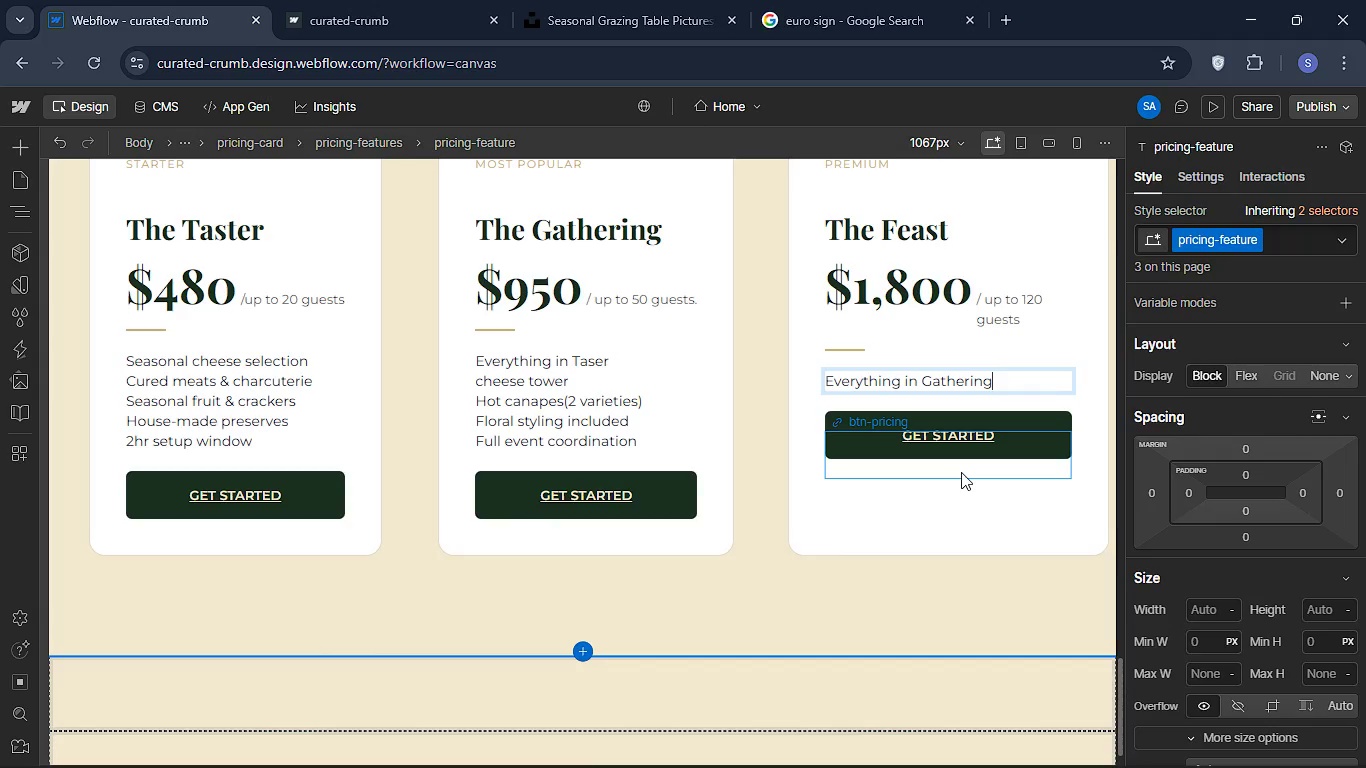 
key(ArrowRight)
 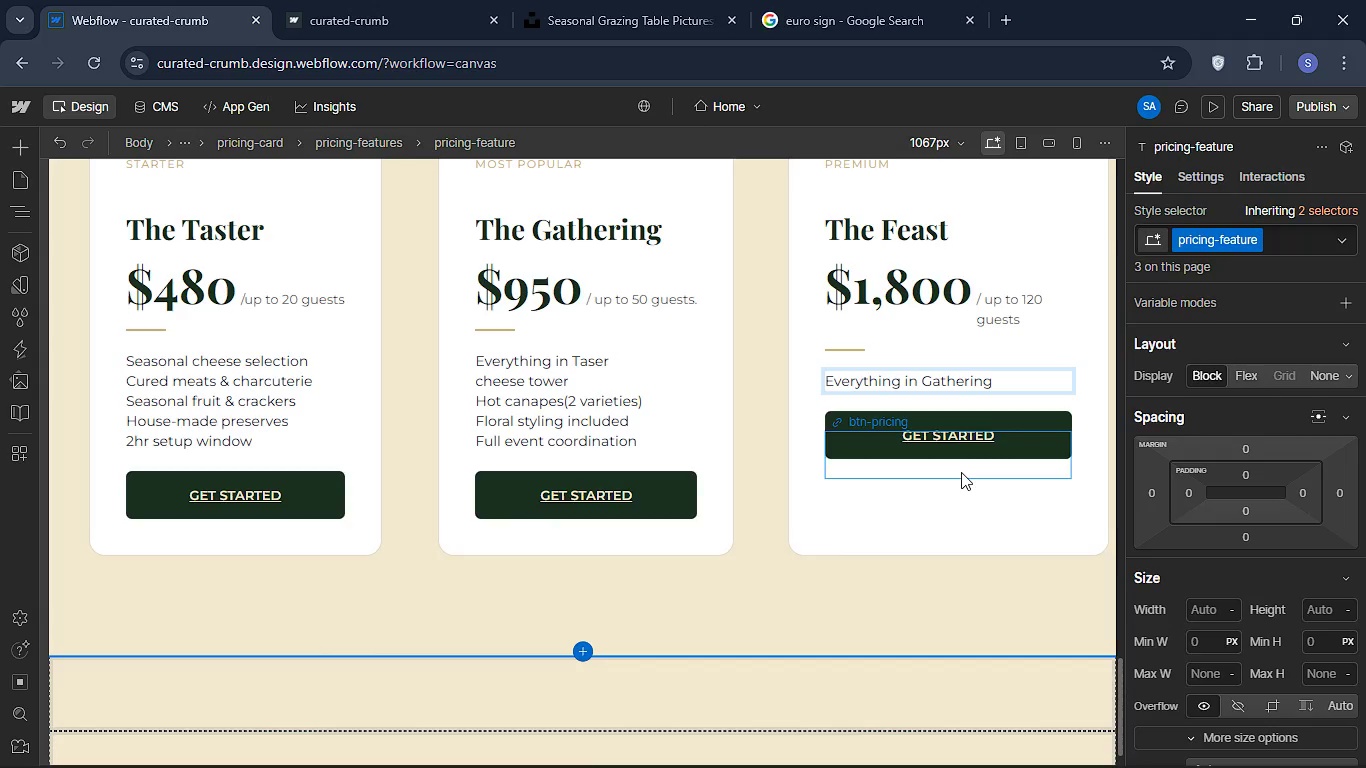 
key(Enter)
 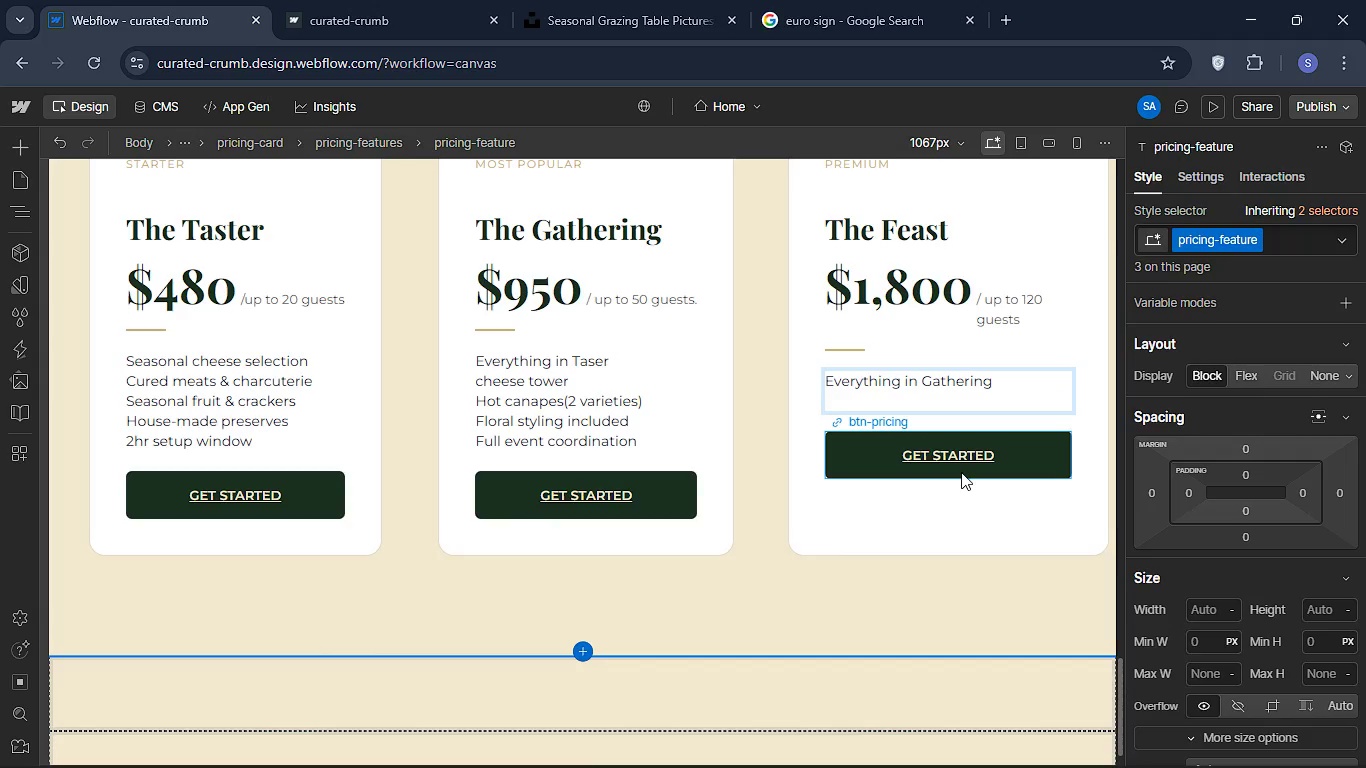 
type(Premium antipasti station )
key(Backspace)
 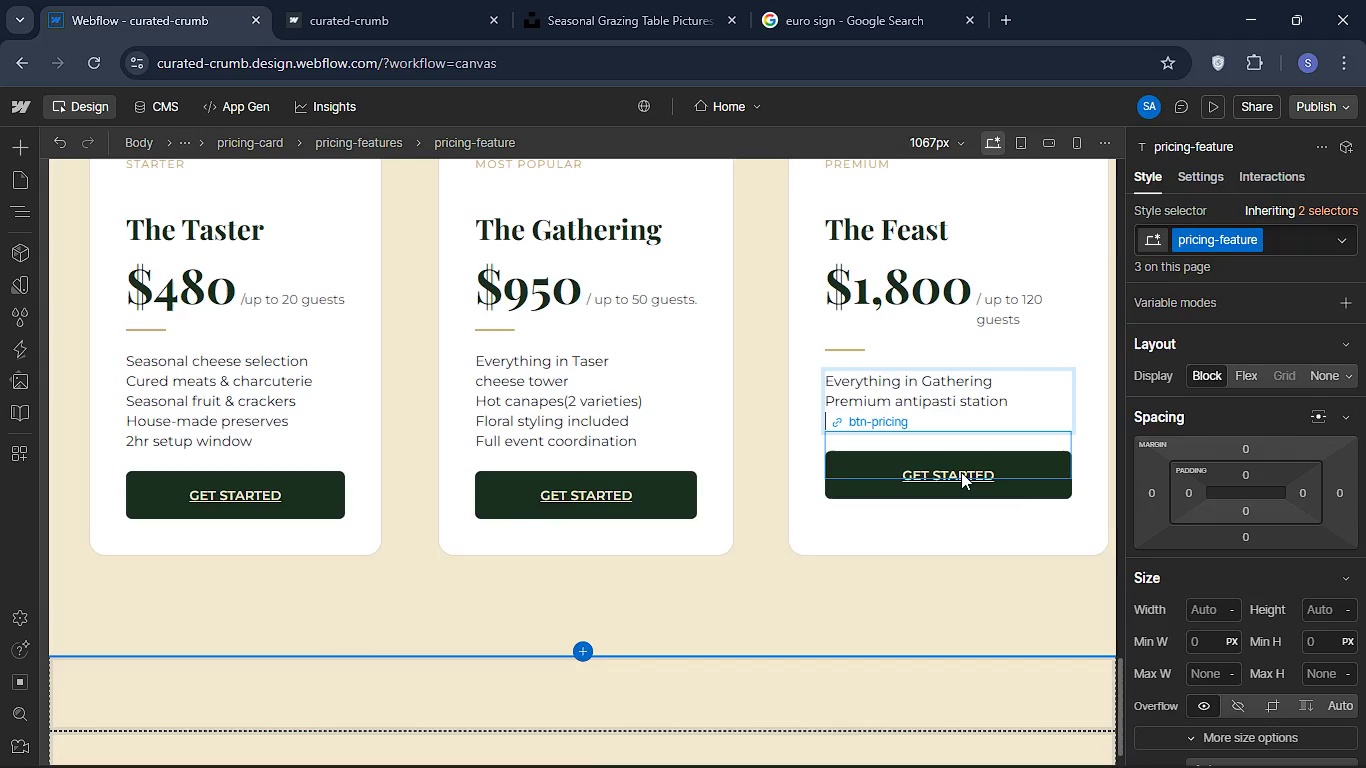 
key(Enter)
 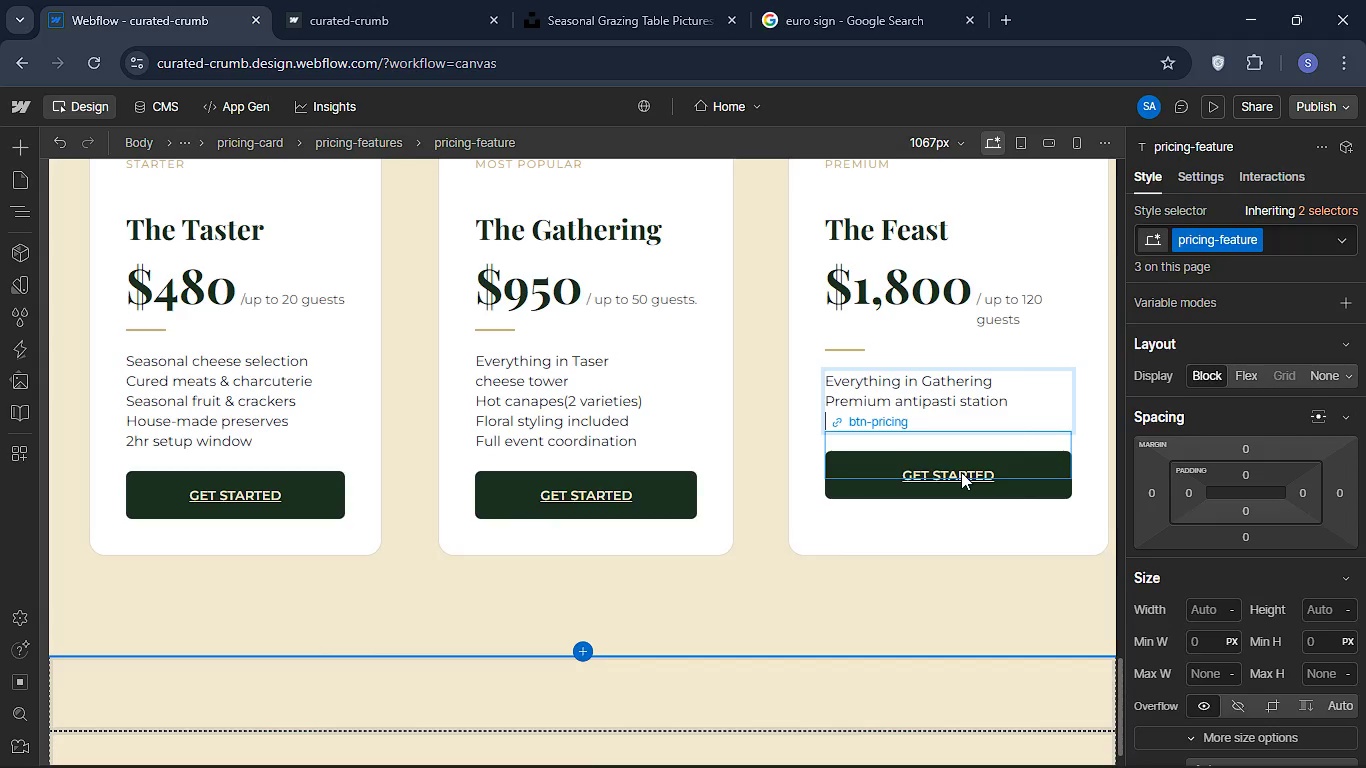 
key(CapsLock)
 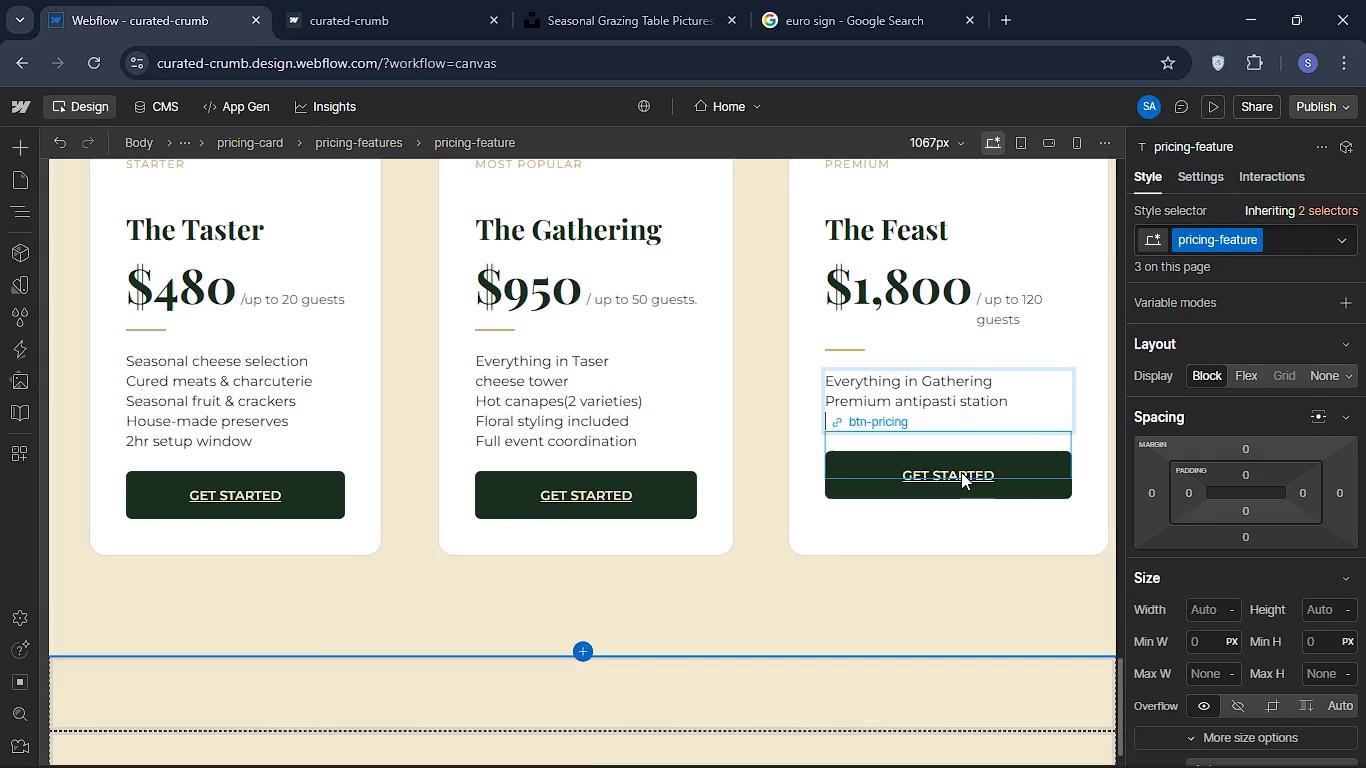 
key(H)
 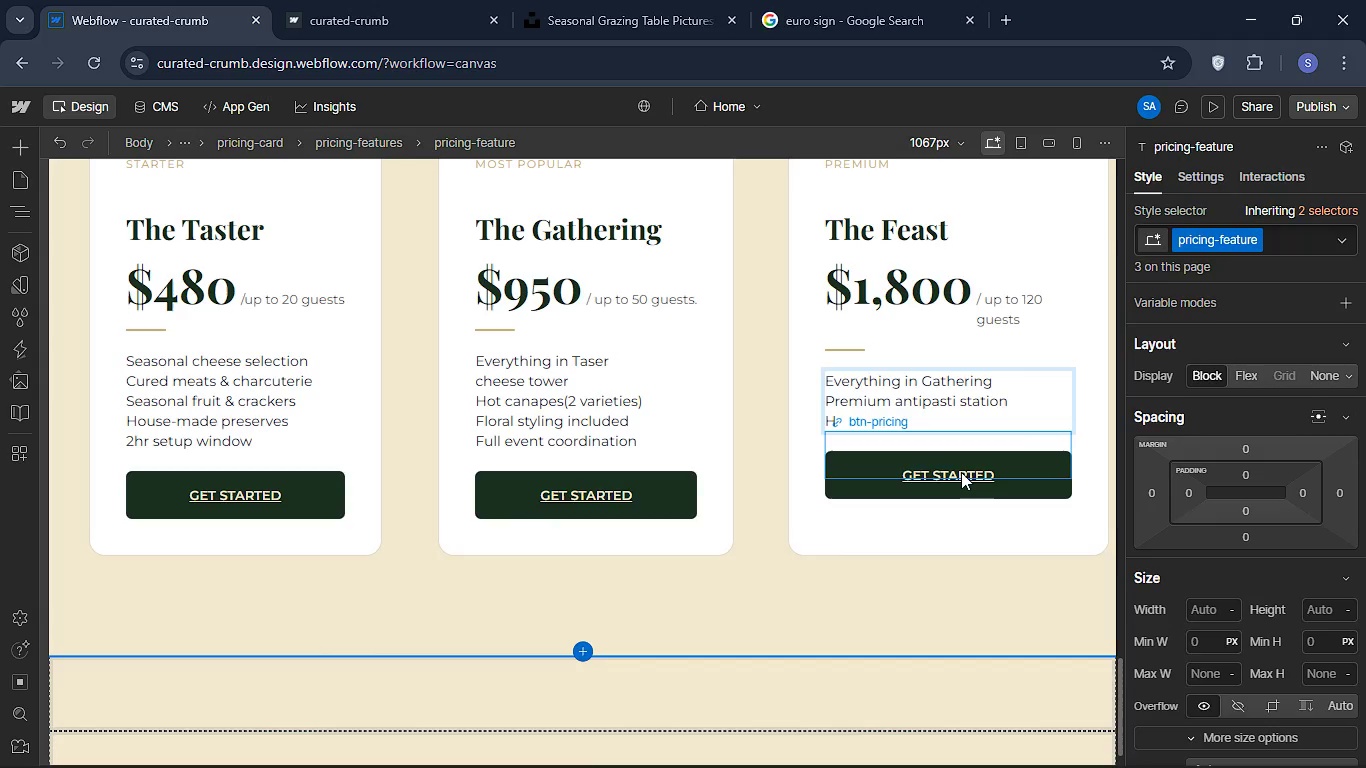 
left_click([961, 472])
 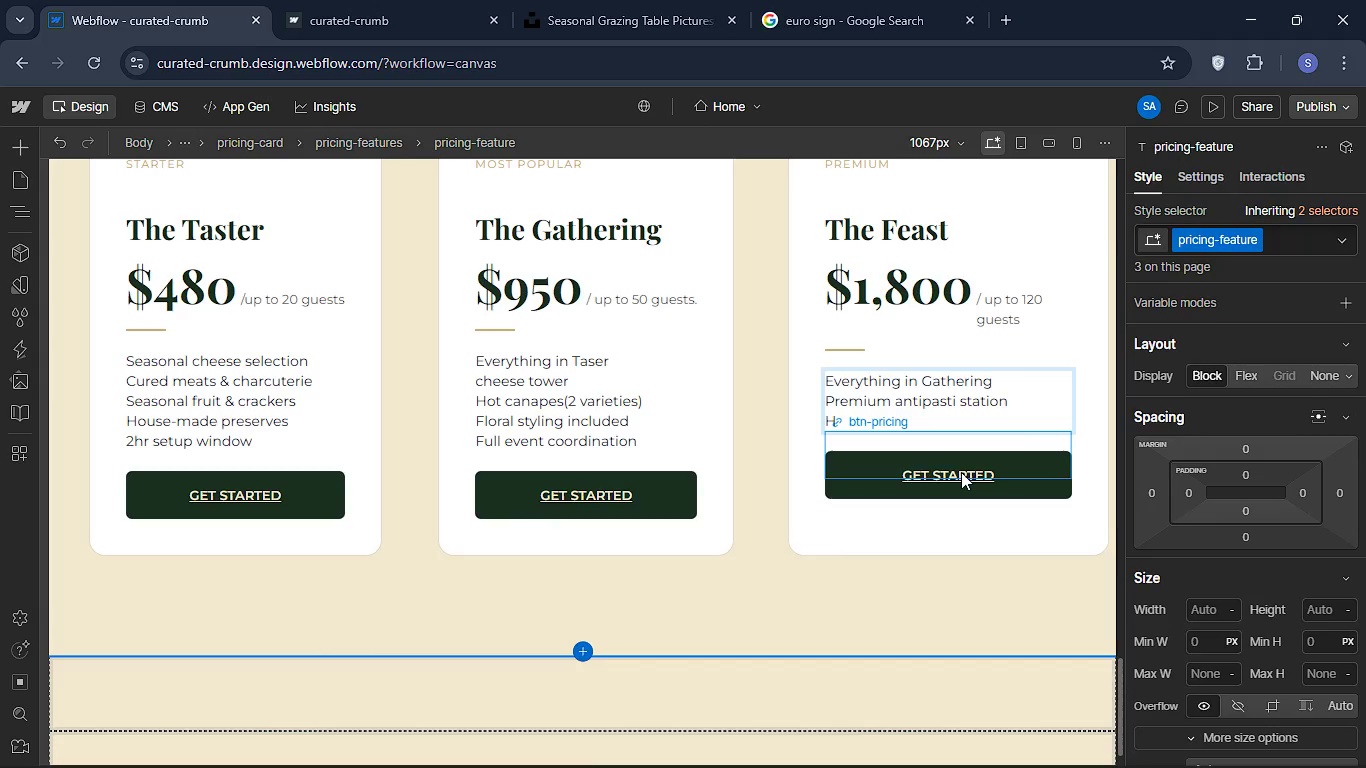 
type(ot )
 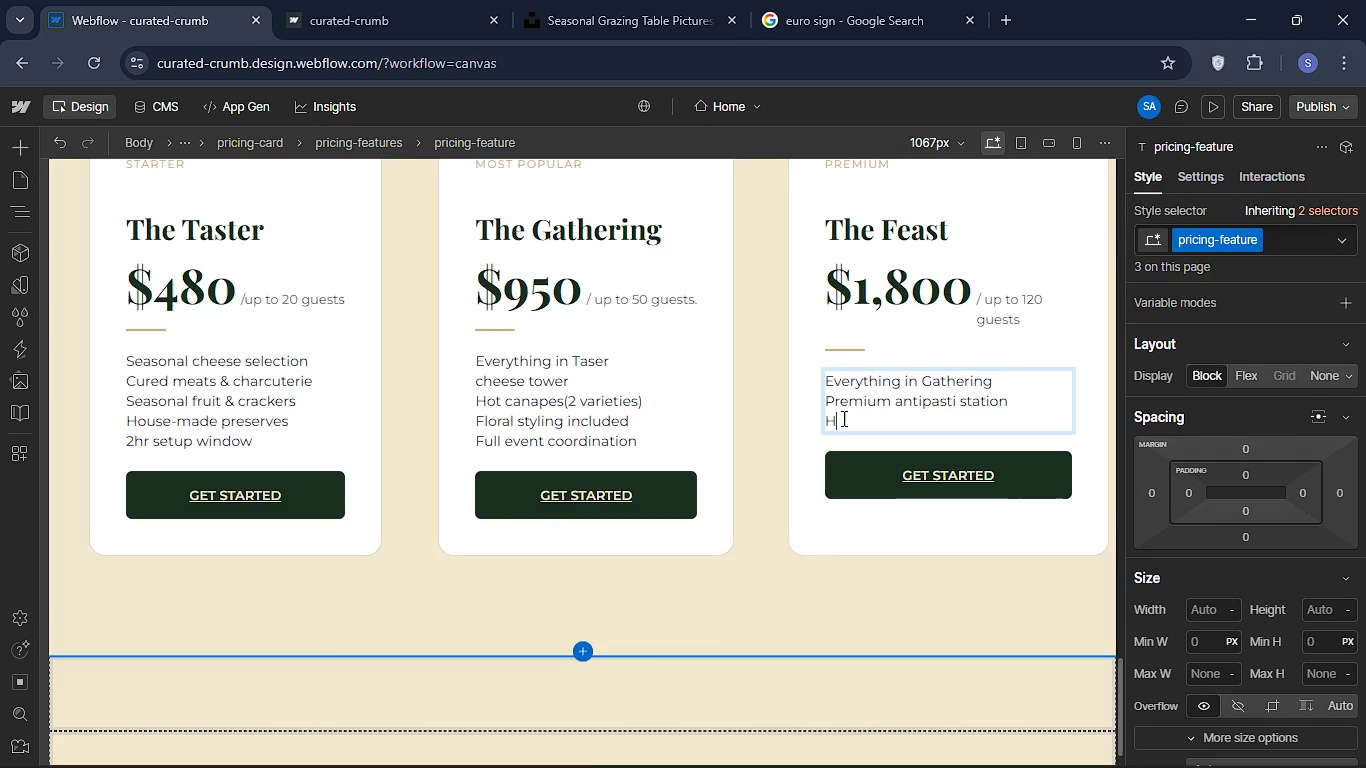 
type(ot canapes )
key(Backspace)
type(())
 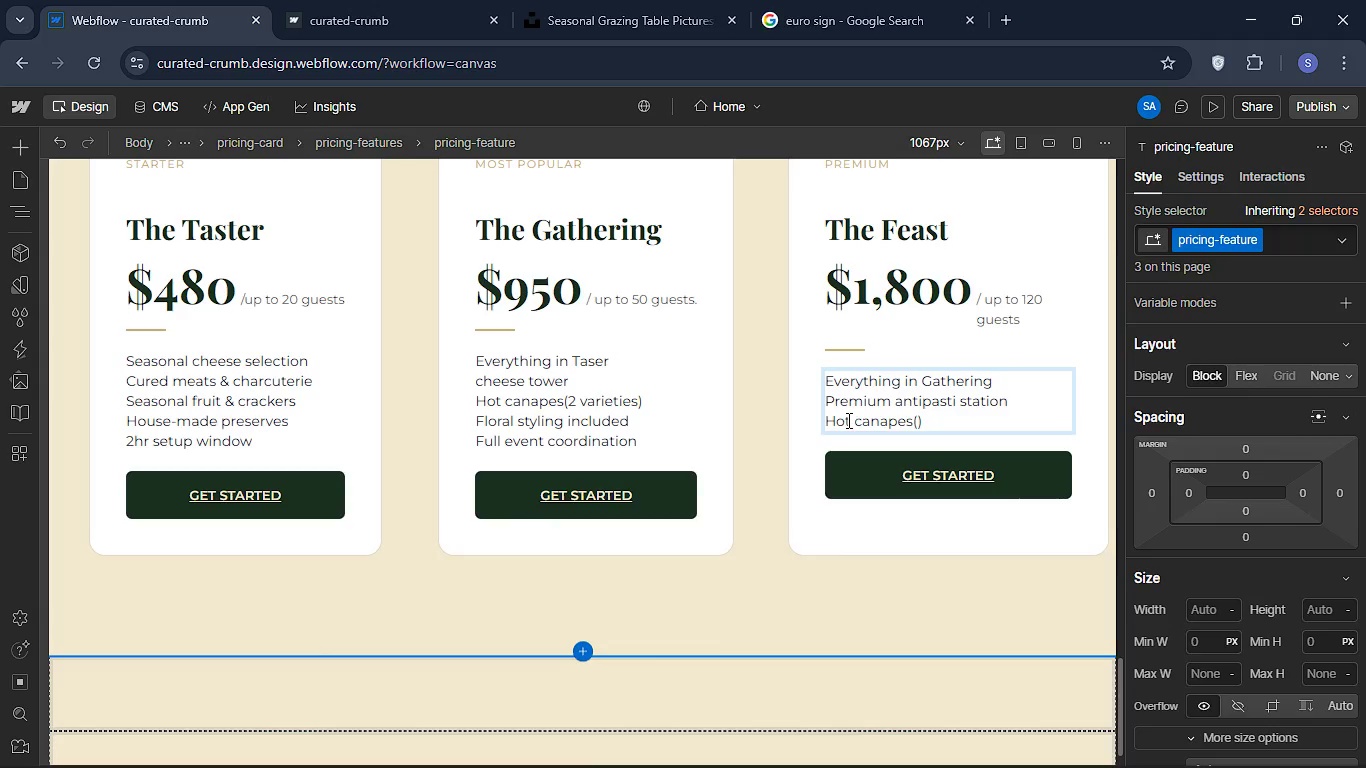 
key(ArrowLeft)
 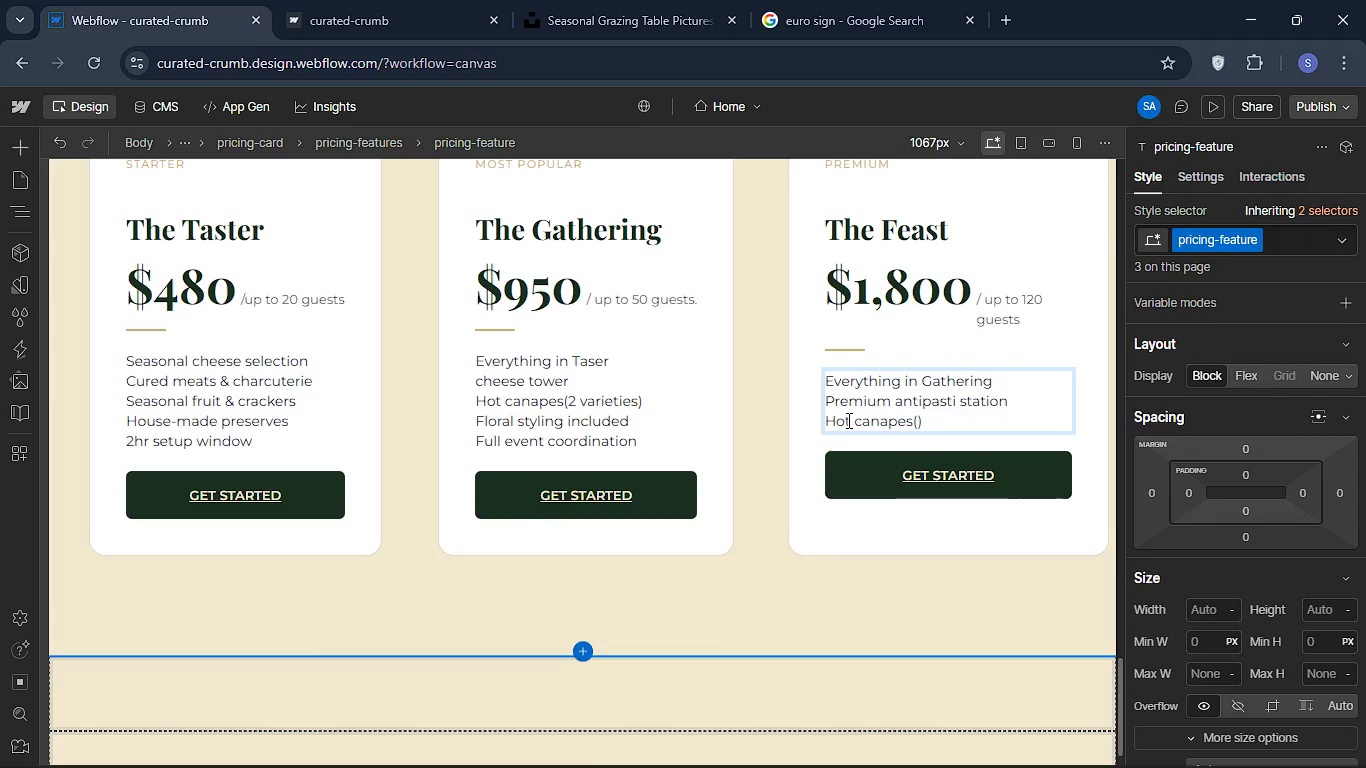 
type(4 variesties )
key(Backspace)
key(Backspace)
key(Backspace)
key(Backspace)
key(Backspace)
key(Backspace)
type(ties )
key(Backspace)
 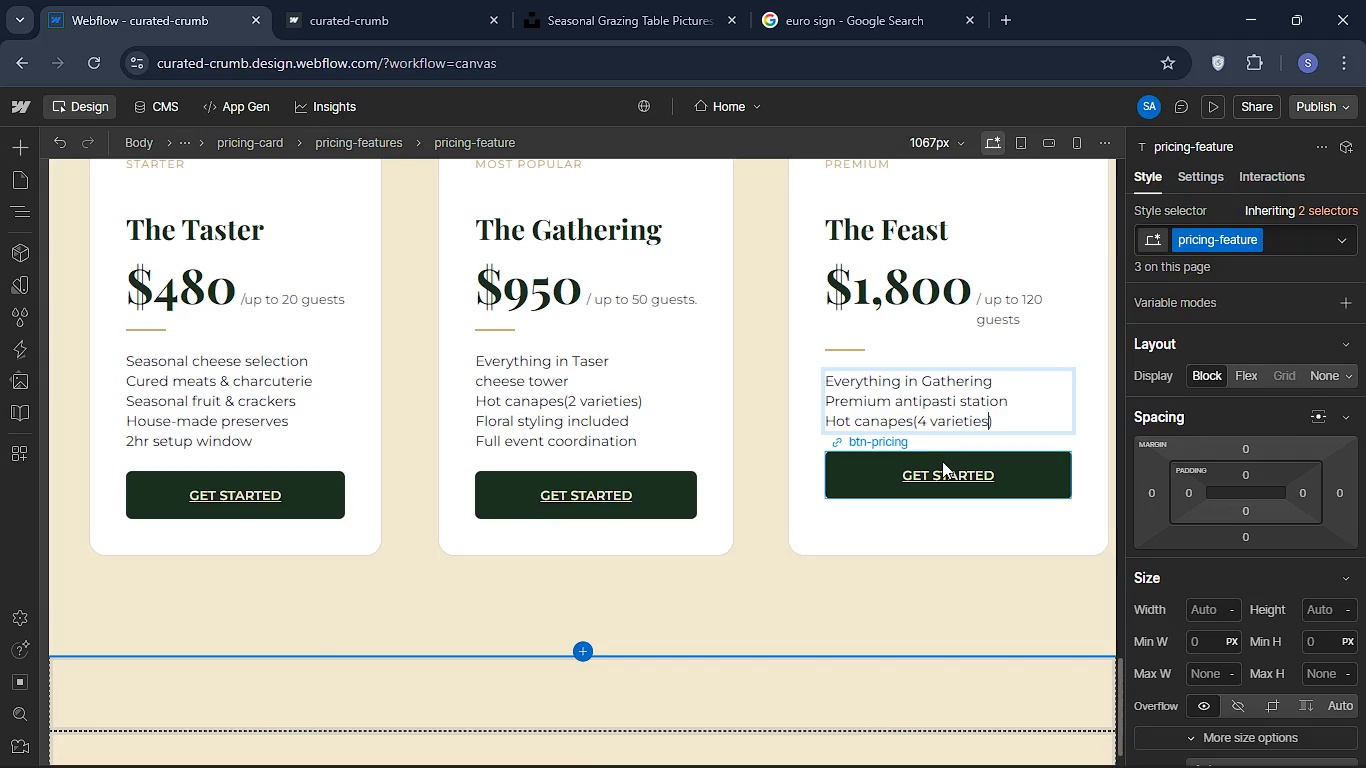 
key(ArrowRight)
 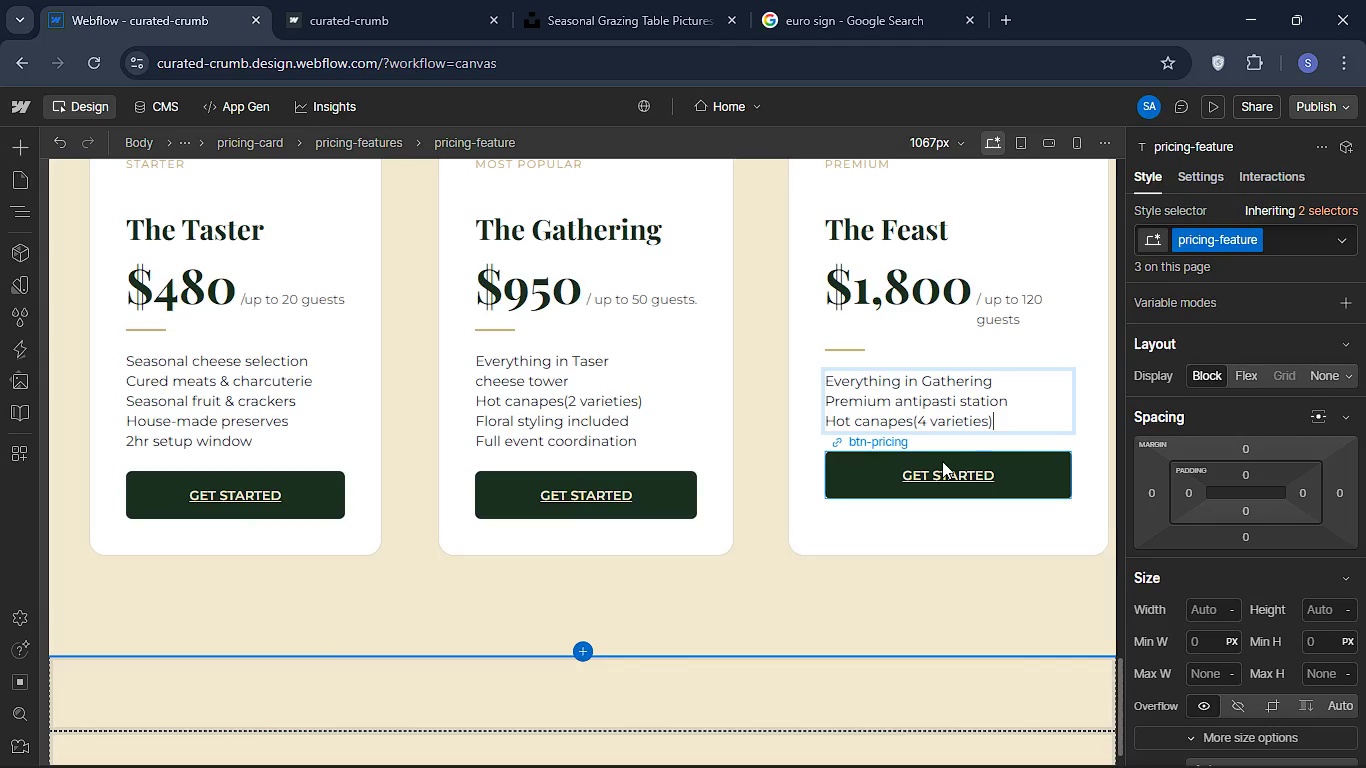 
key(Enter)
 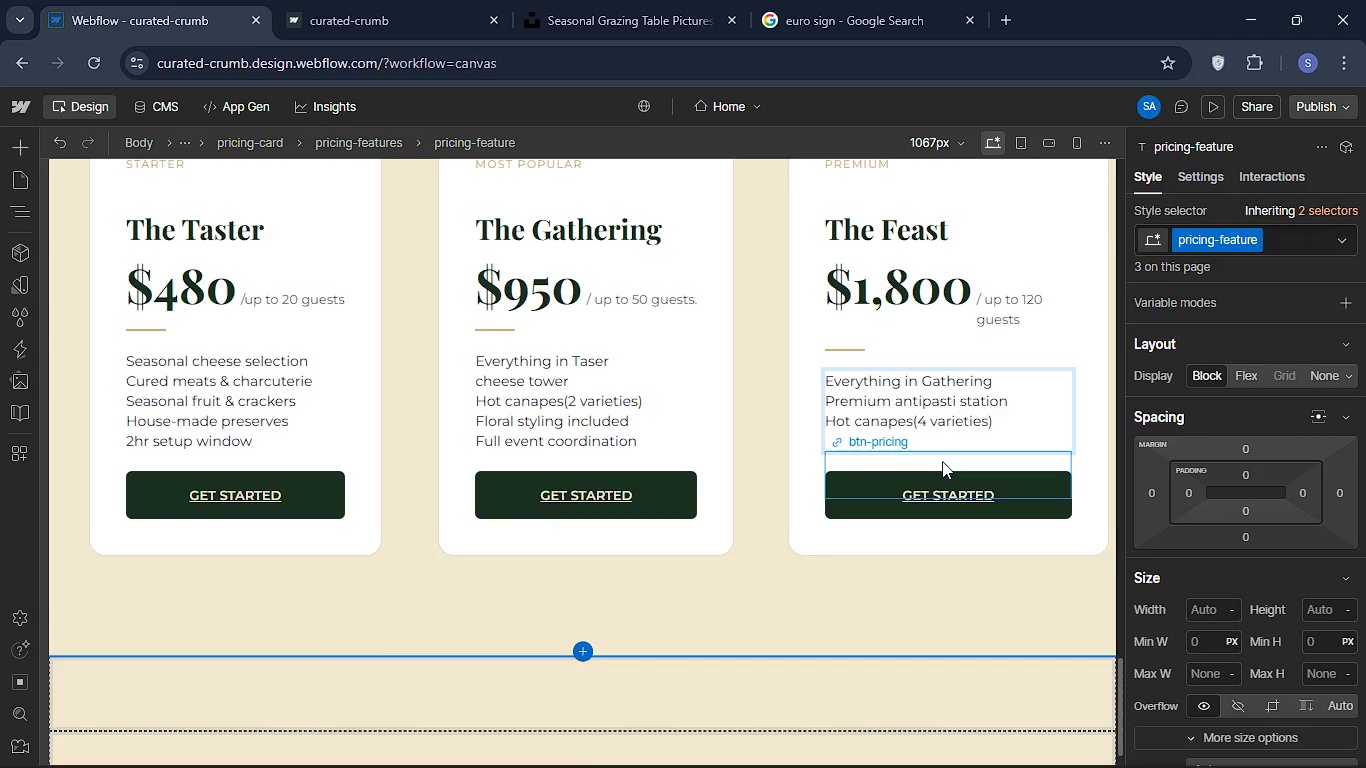 
type(Dedicated table stylist )
key(Backspace)
 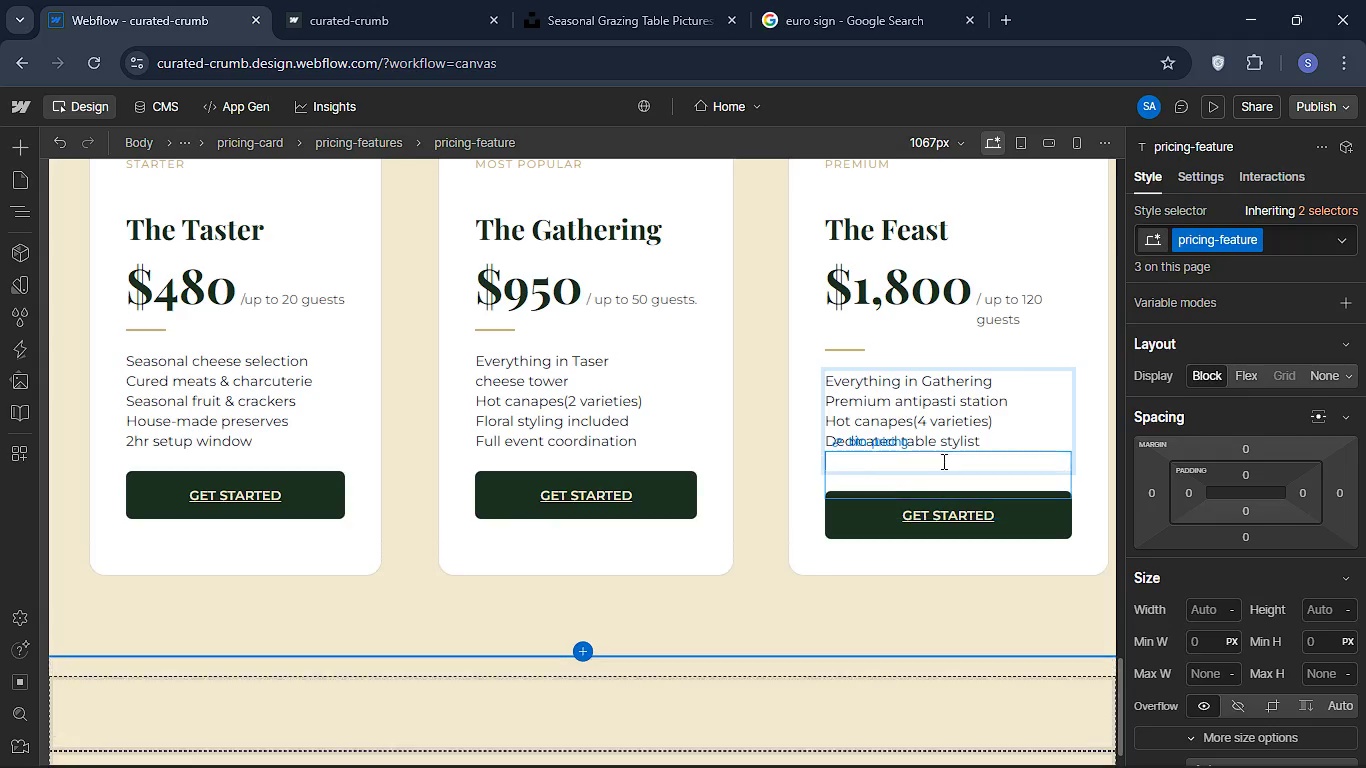 
key(Enter)
 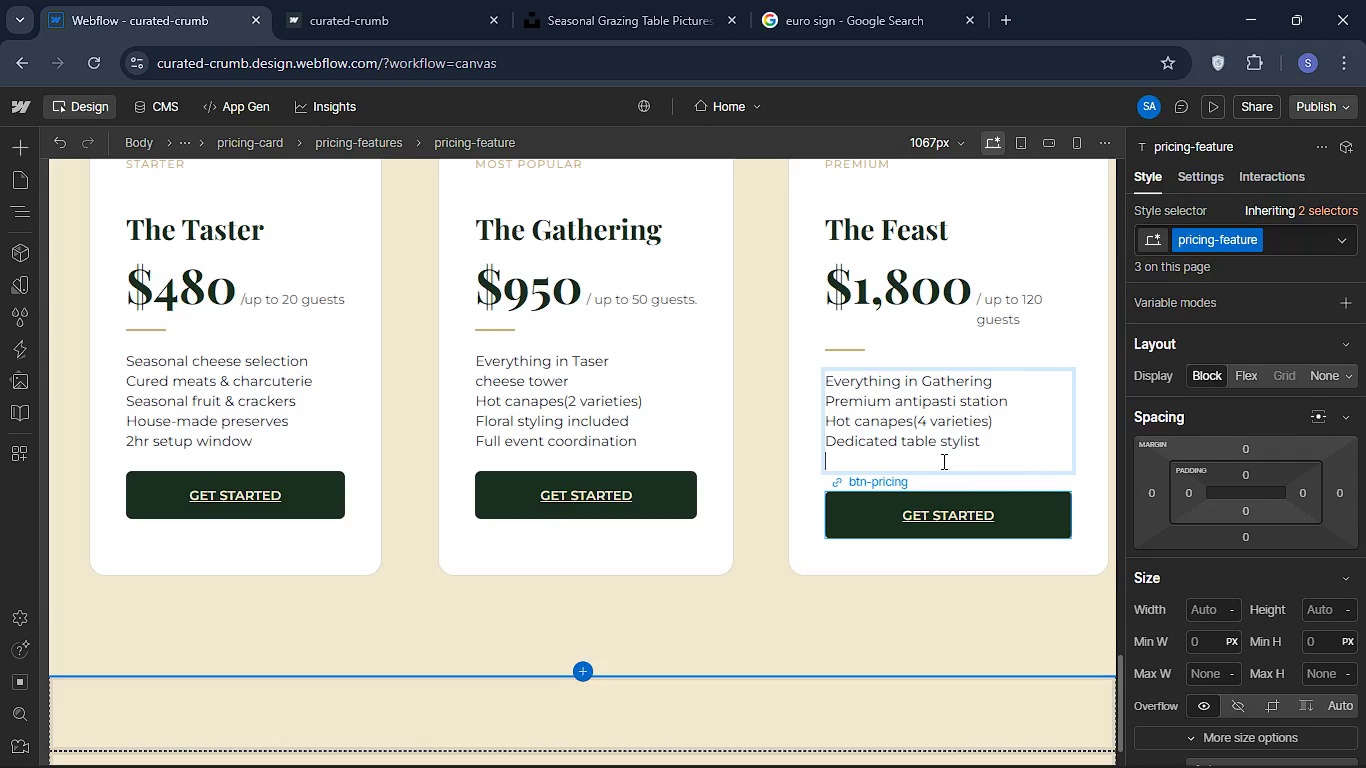 
type(post )
key(Backspace)
type( event )
 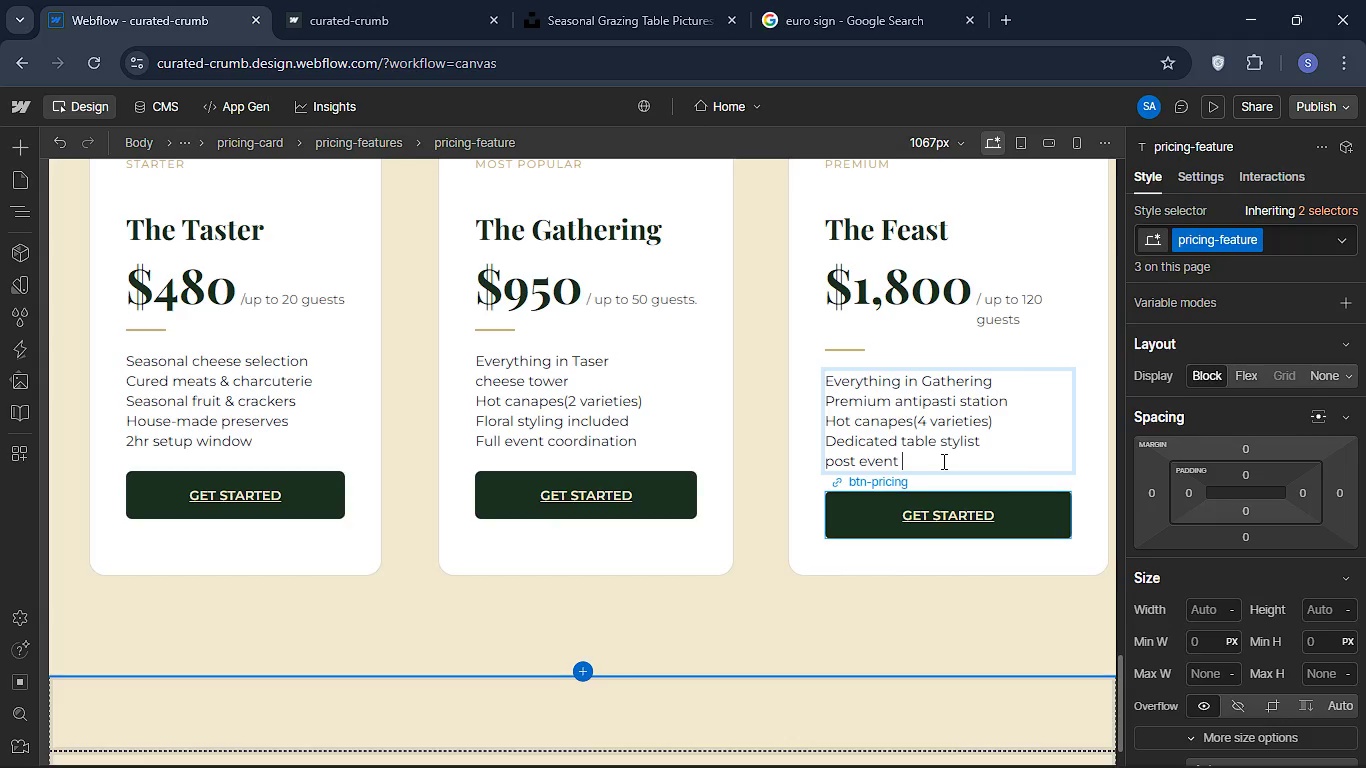 
type(clearance e)
key(Backspace)
type(included )
key(Backspace)
 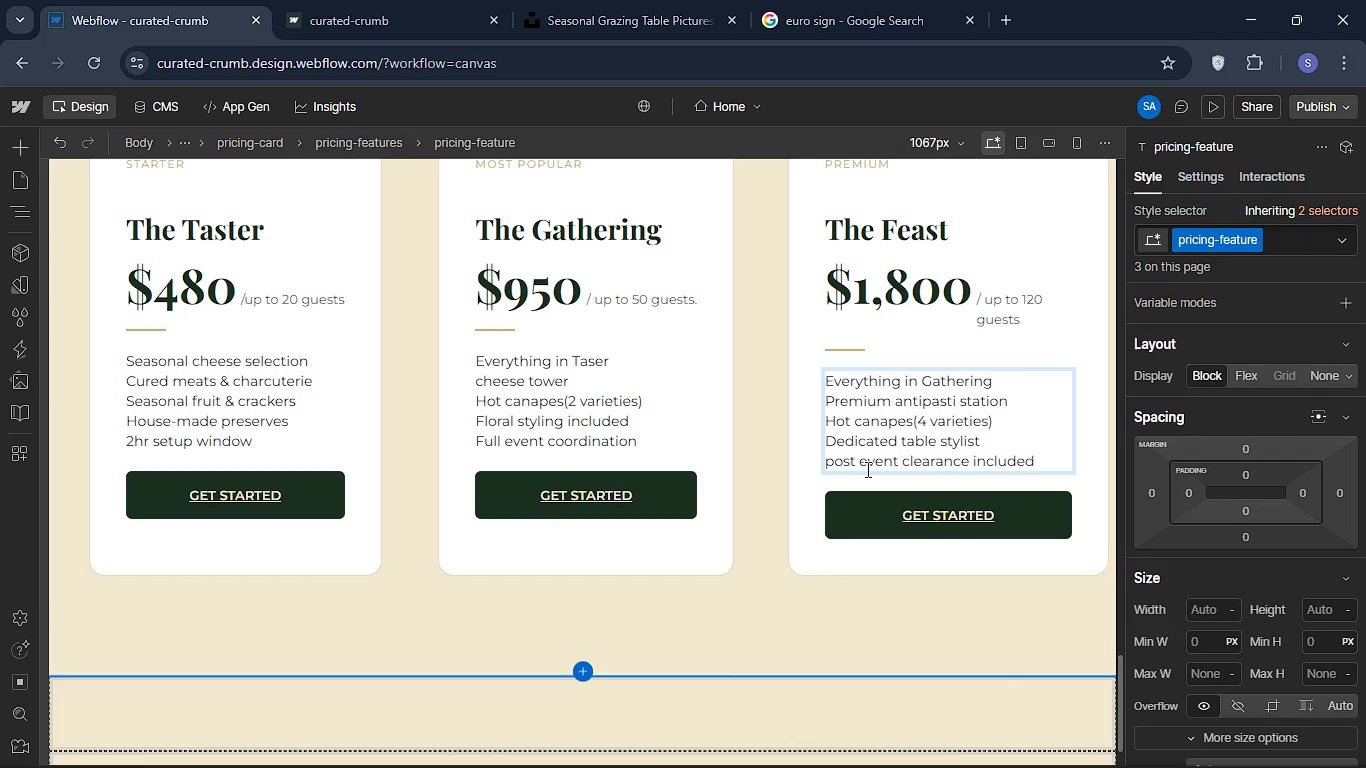 
wait(6.74)
 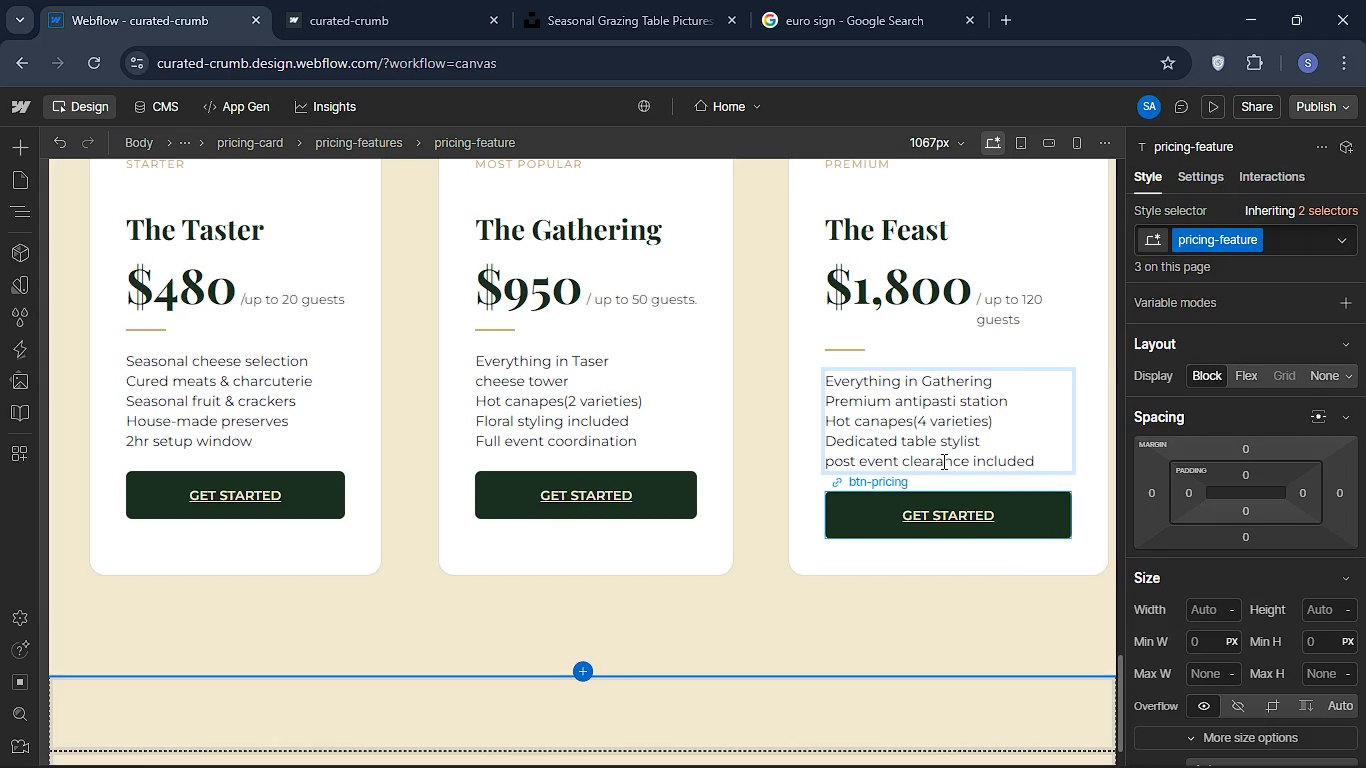 
left_click([614, 397])
 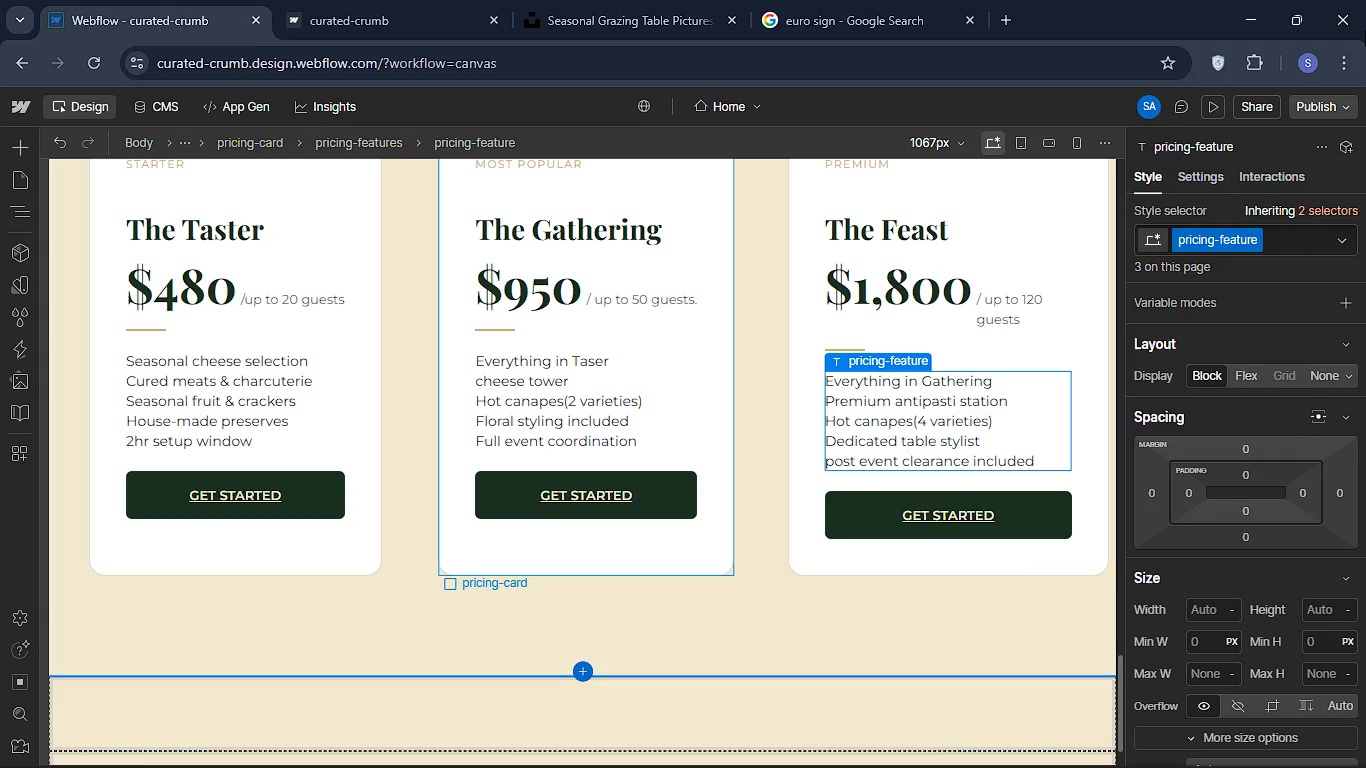 
wait(5.5)
 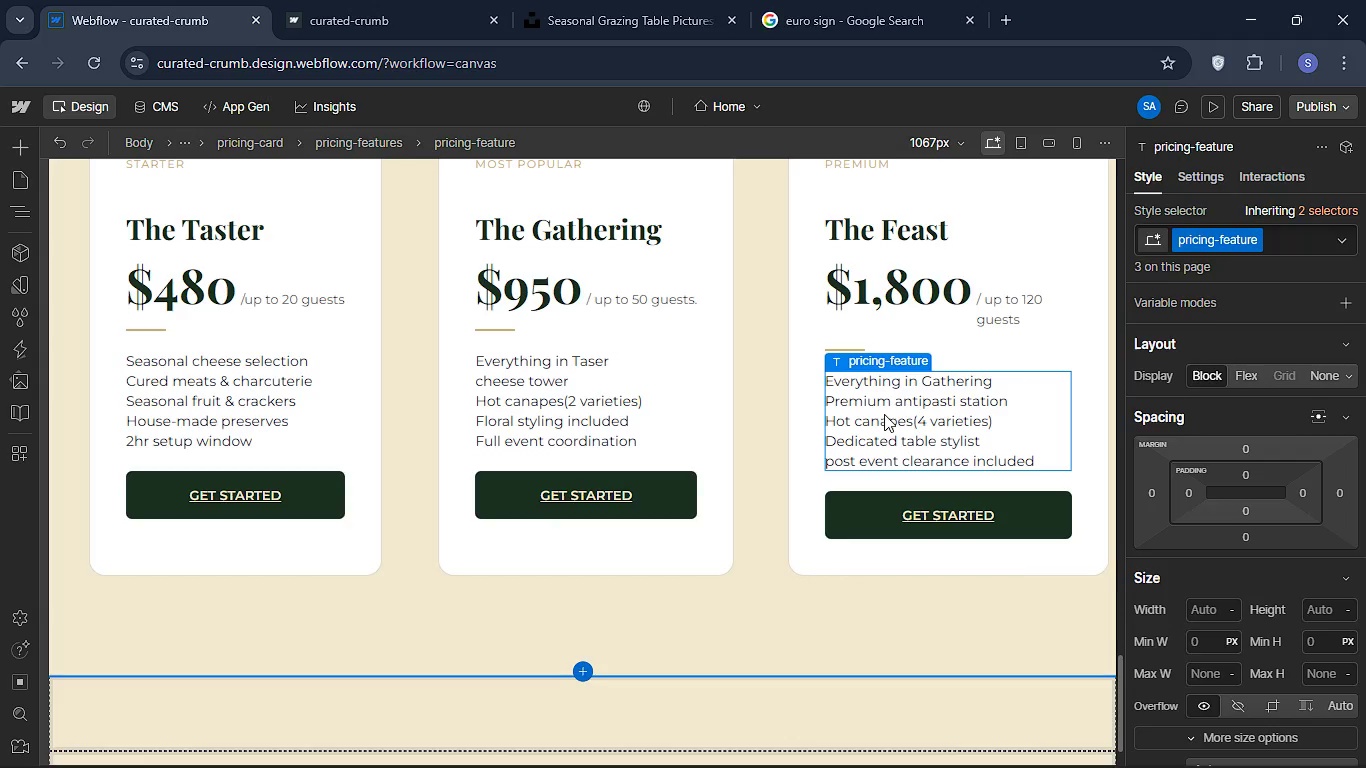 
left_click([1212, 107])
 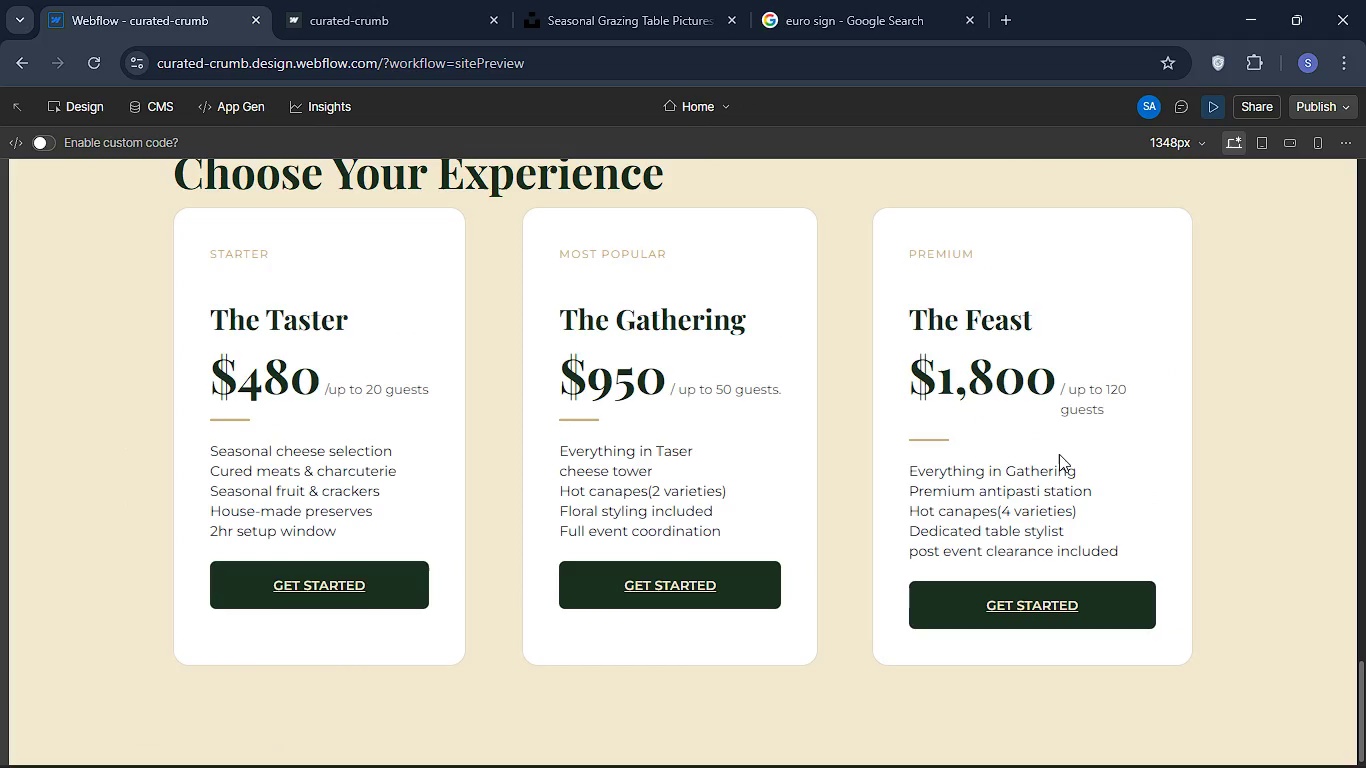 
scroll: coordinate [1059, 453], scroll_direction: down, amount: 2.0
 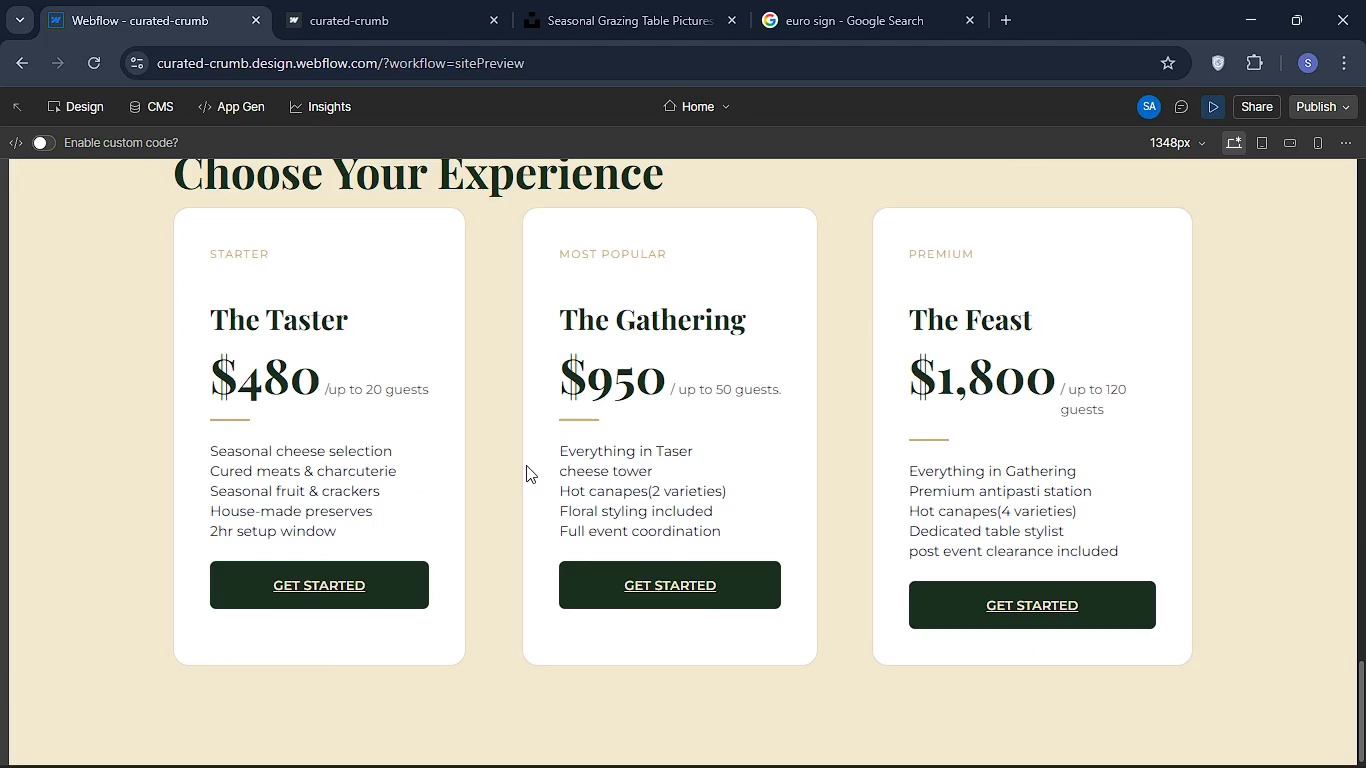 
scroll: coordinate [549, 470], scroll_direction: up, amount: 24.0
 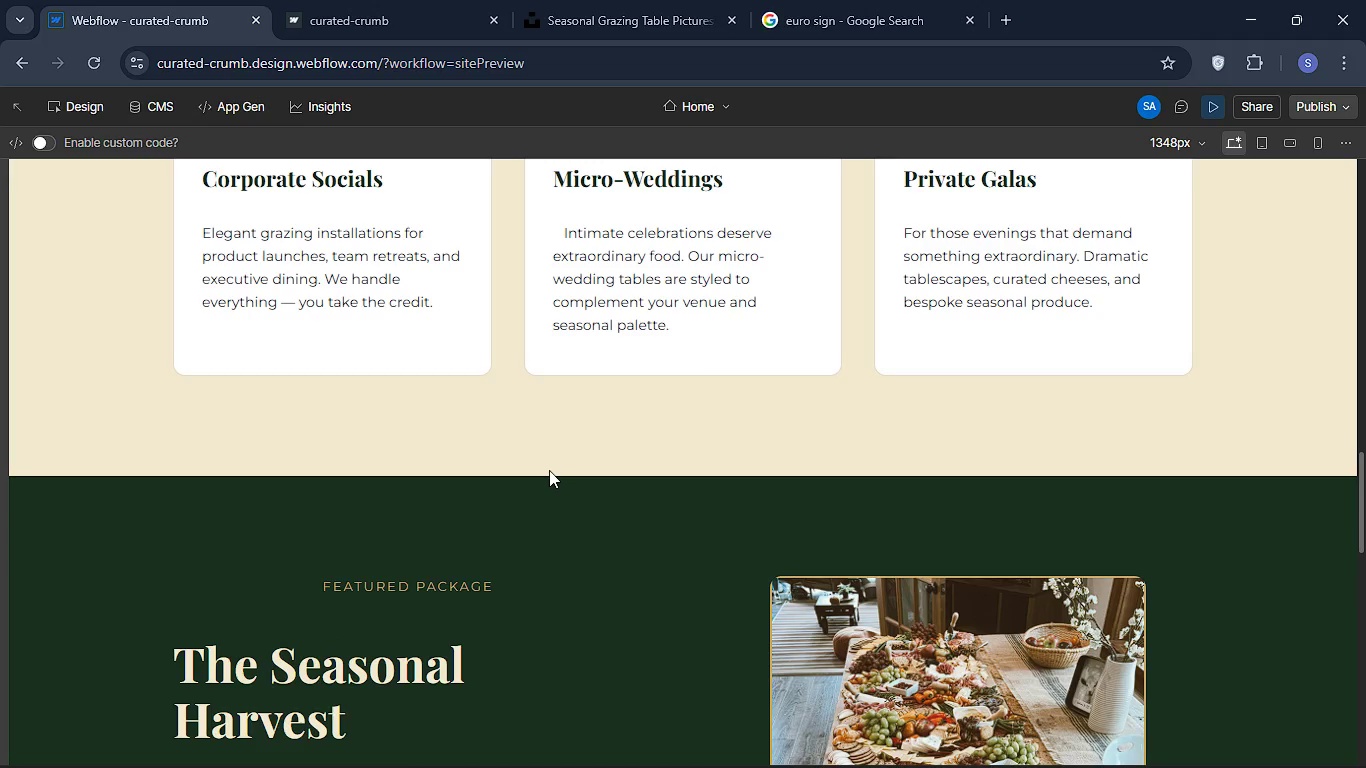 
scroll: coordinate [549, 472], scroll_direction: down, amount: 21.0
 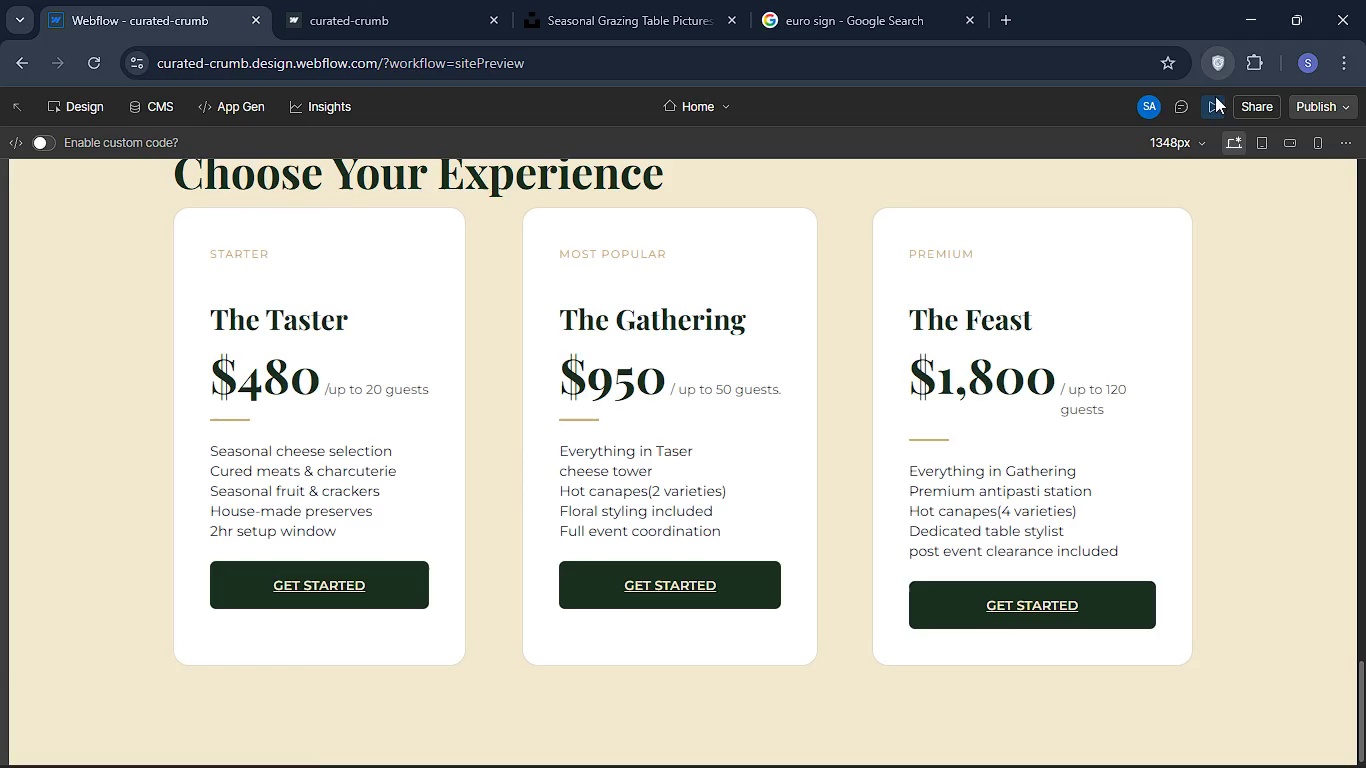 
left_click([1213, 113])
 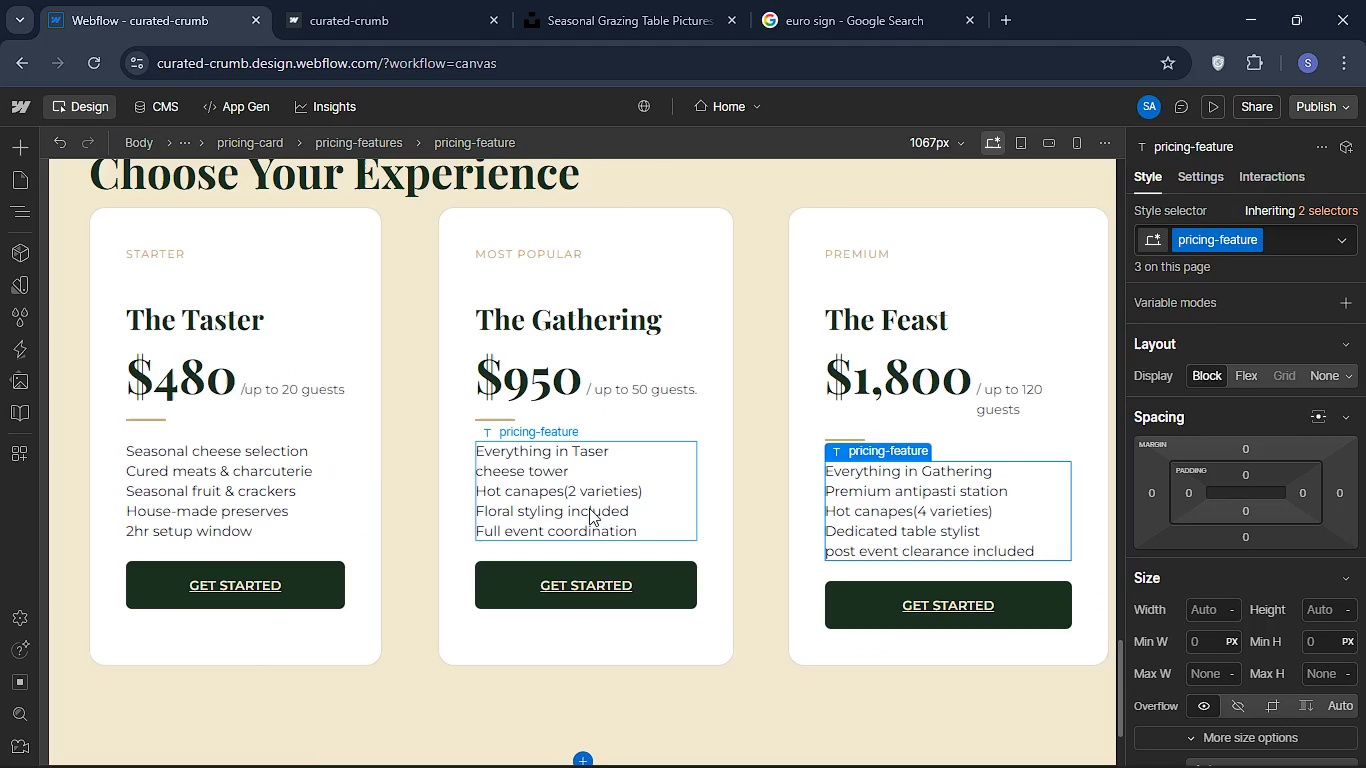 
wait(15.42)
 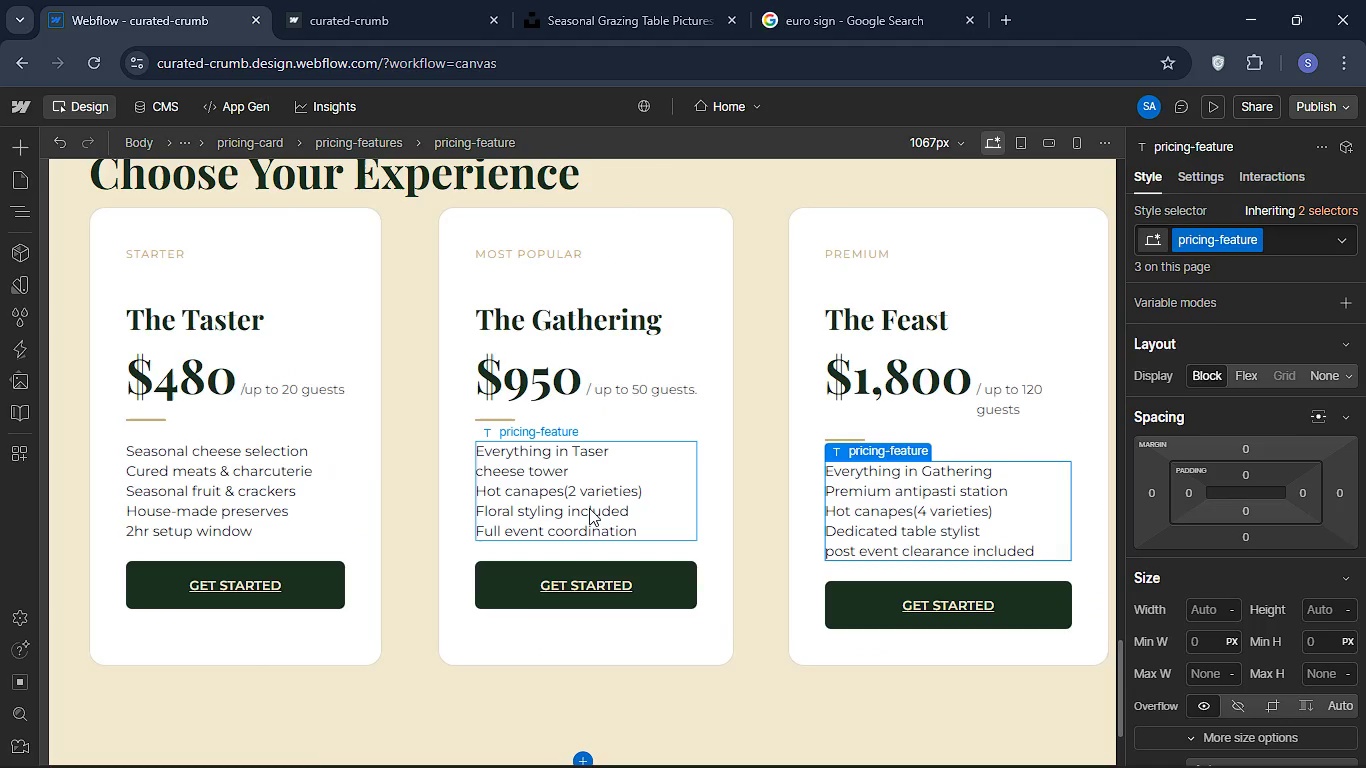 
left_click([951, 750])